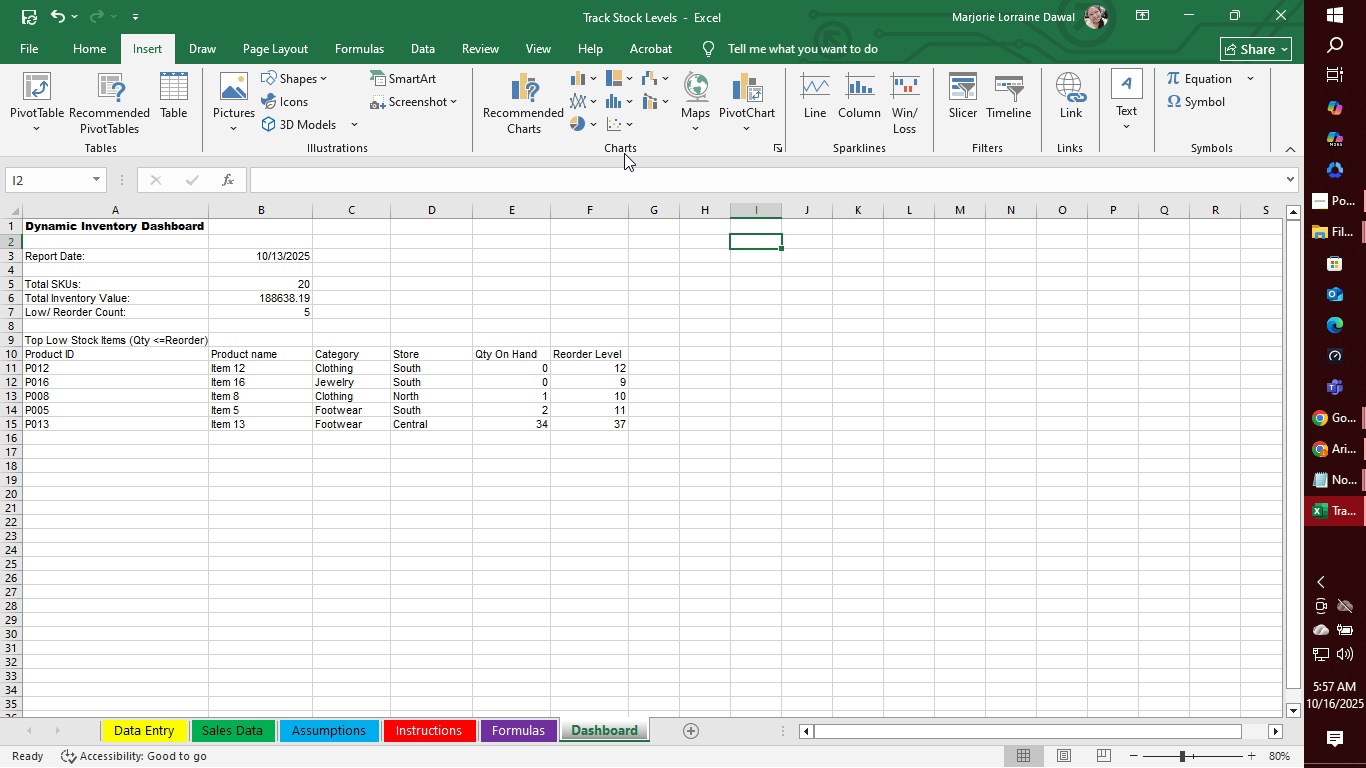 
wait(13.13)
 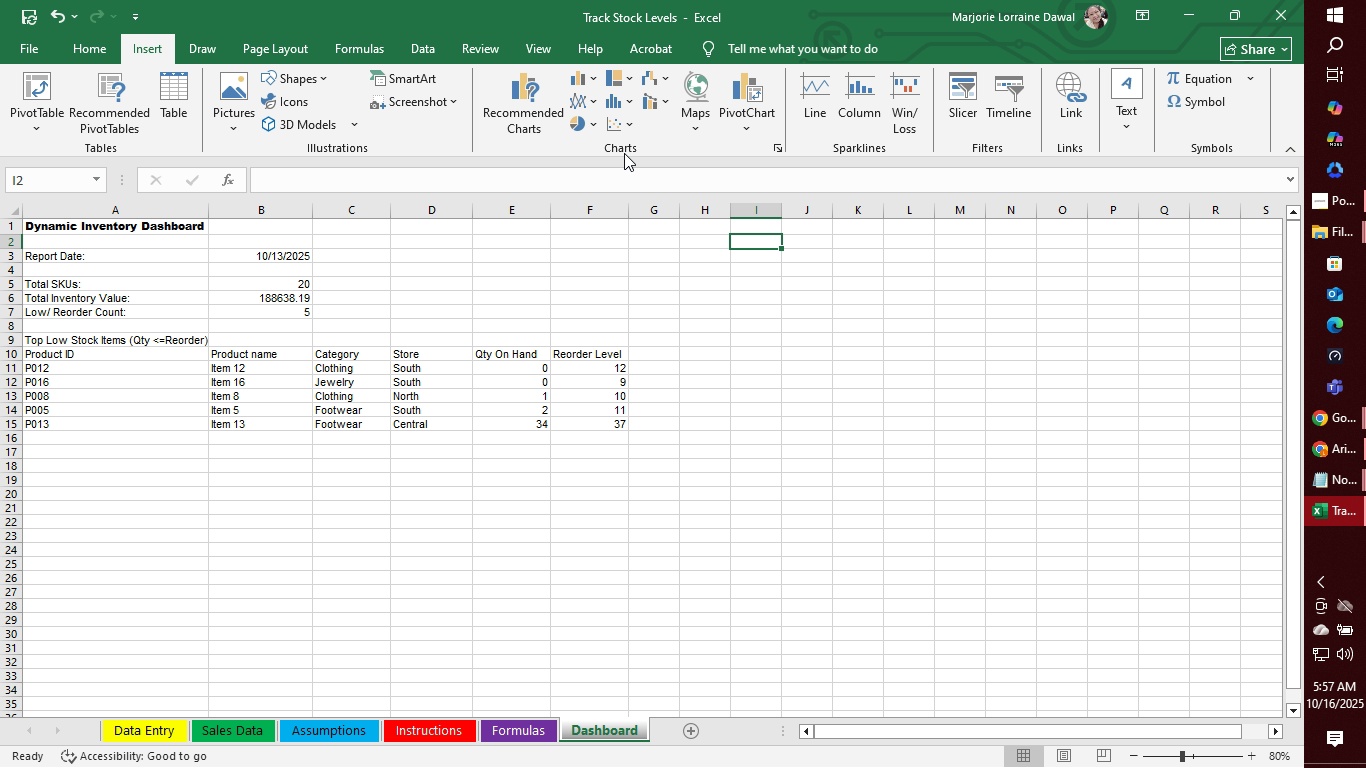 
mouse_move([583, 80])
 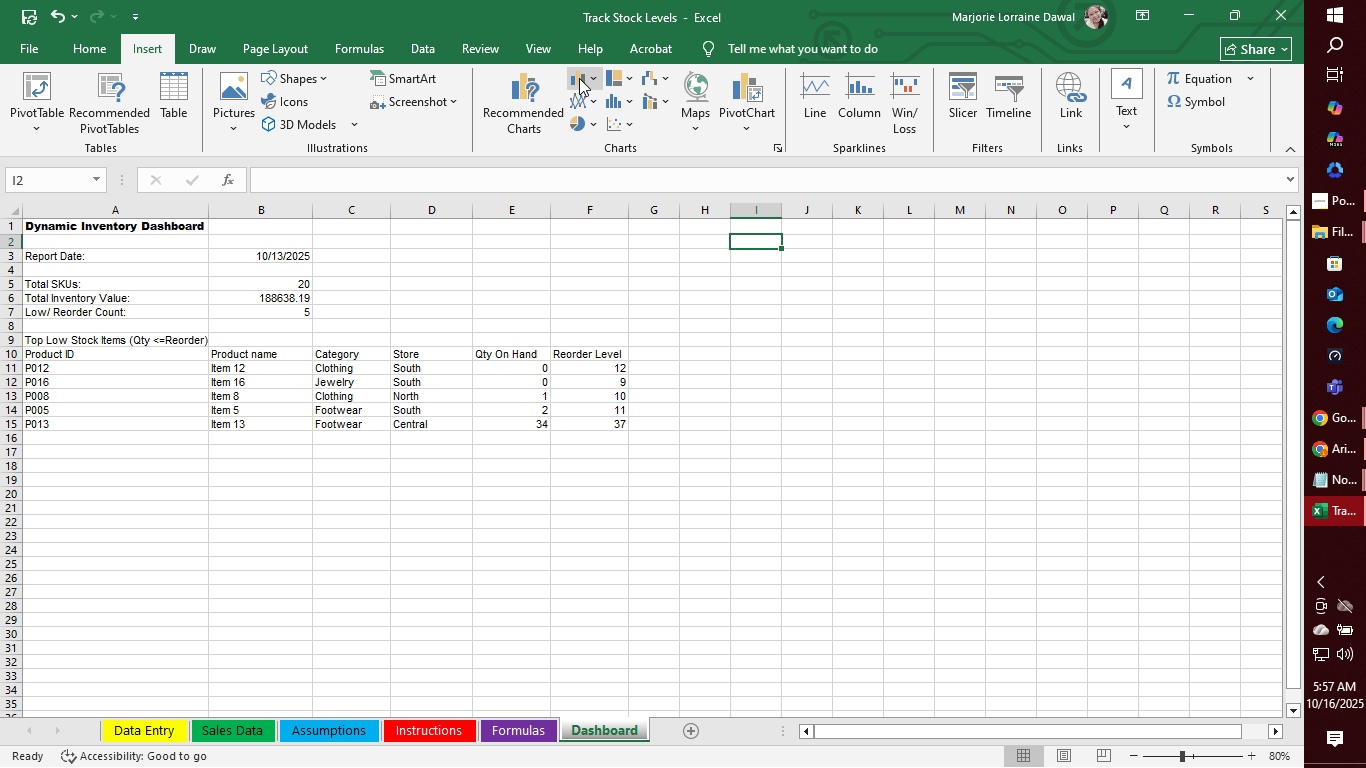 
left_click([579, 78])
 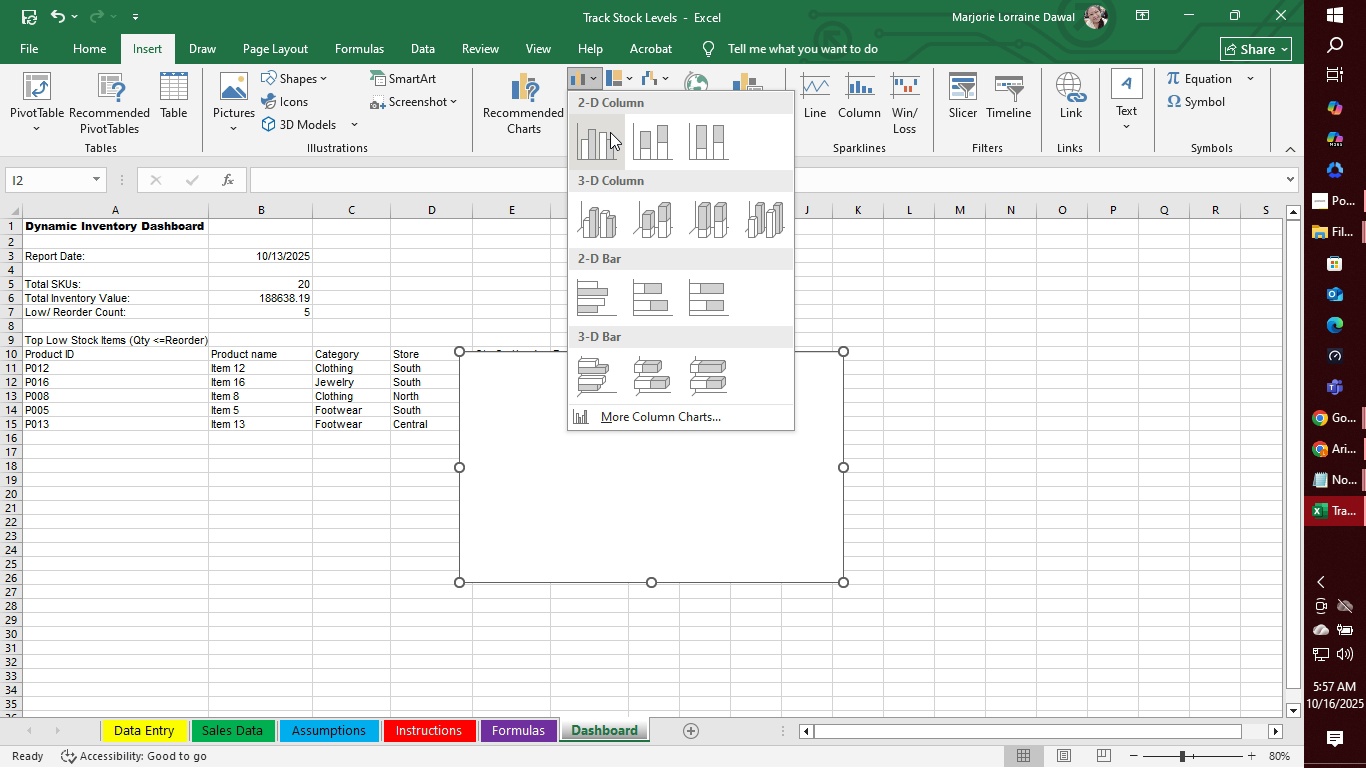 
left_click([610, 132])
 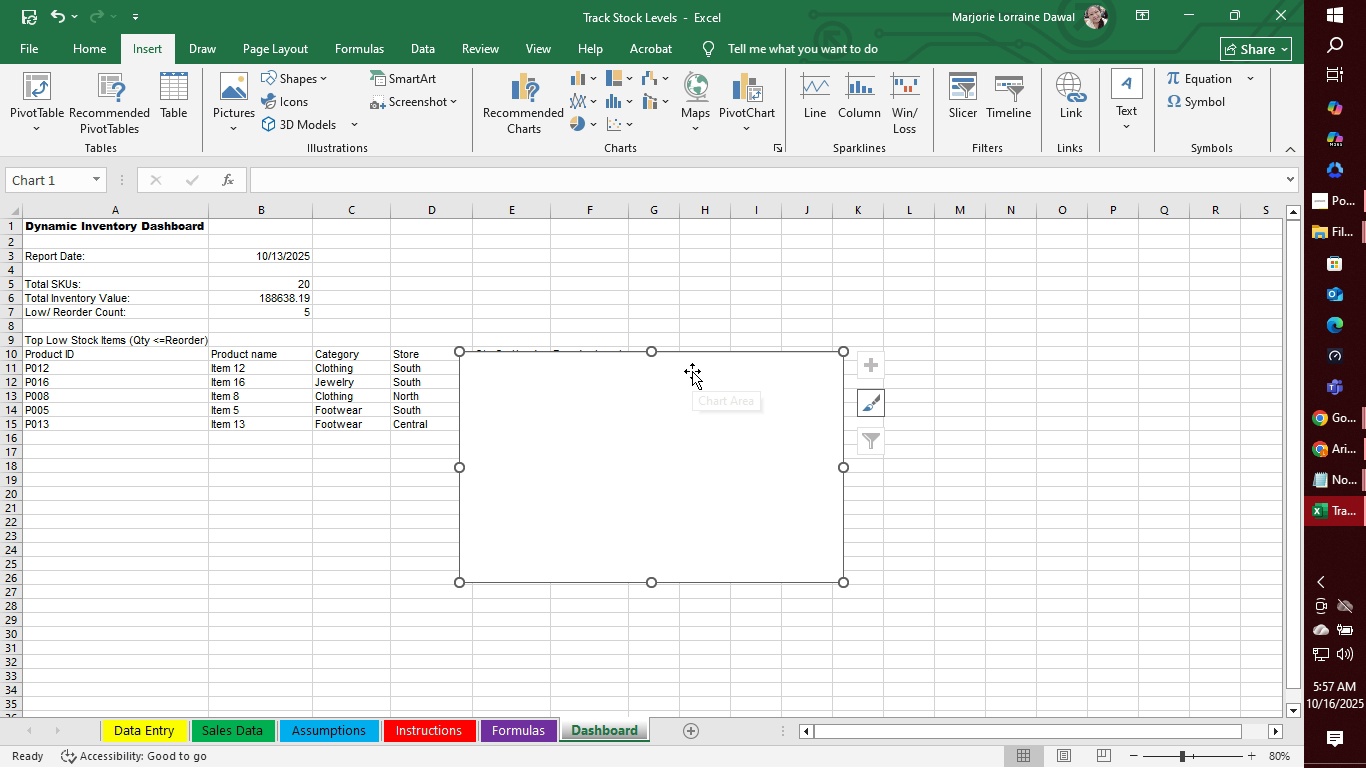 
left_click_drag(start_coordinate=[691, 368], to_coordinate=[910, 247])
 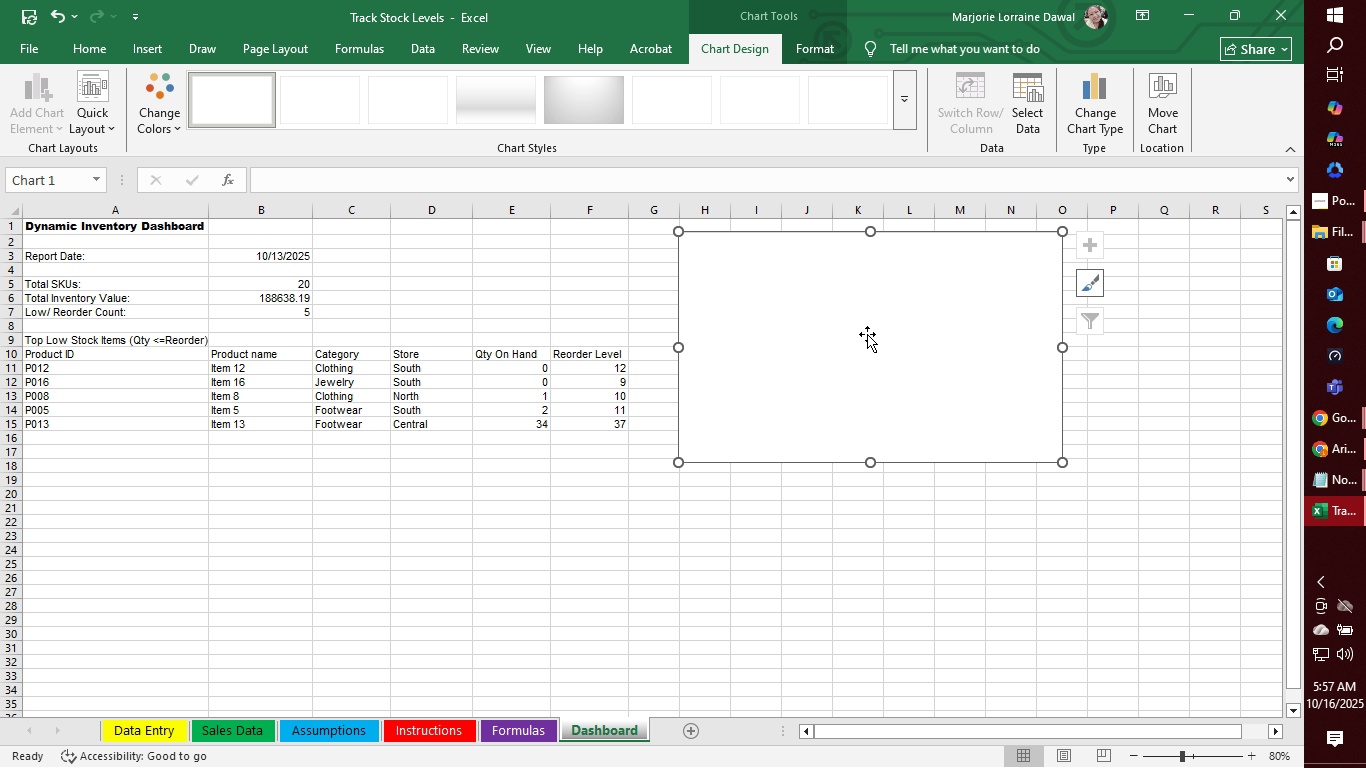 
right_click([867, 334])
 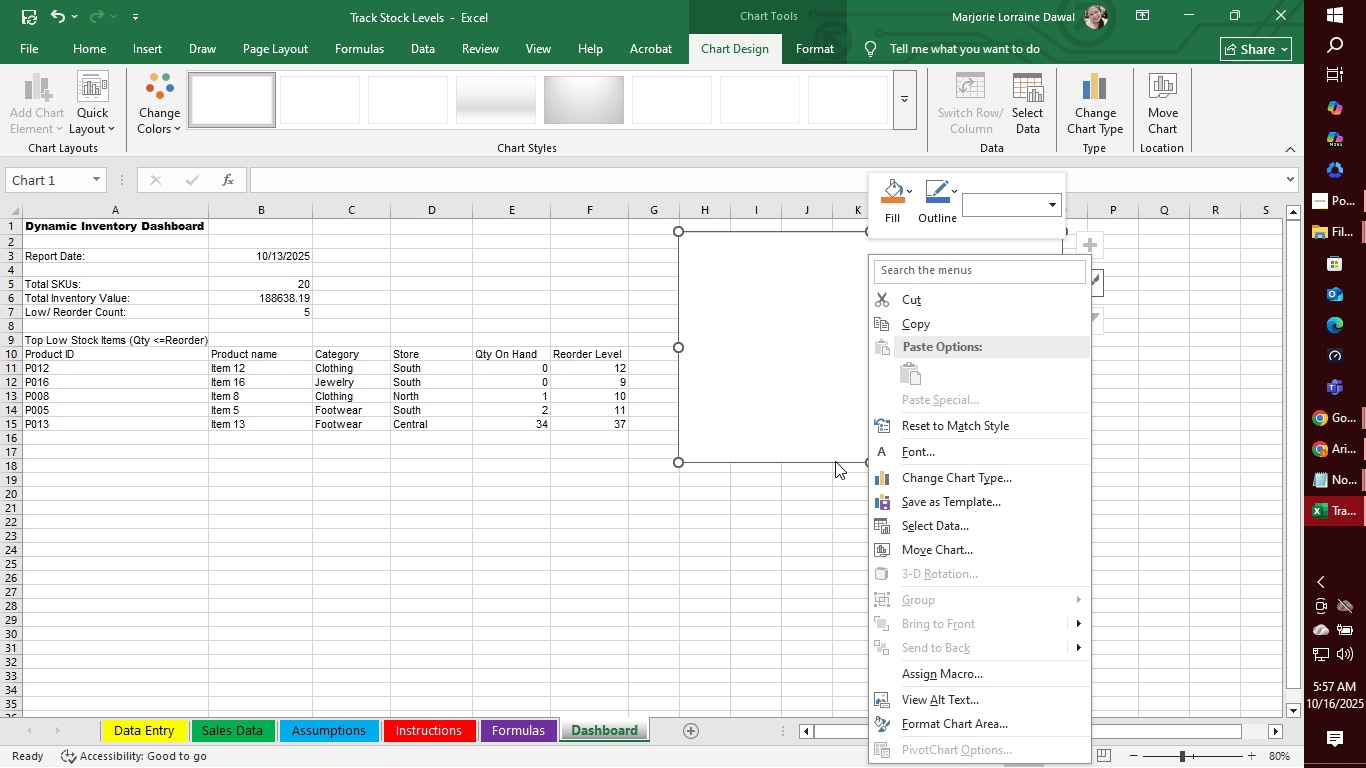 
left_click([941, 533])
 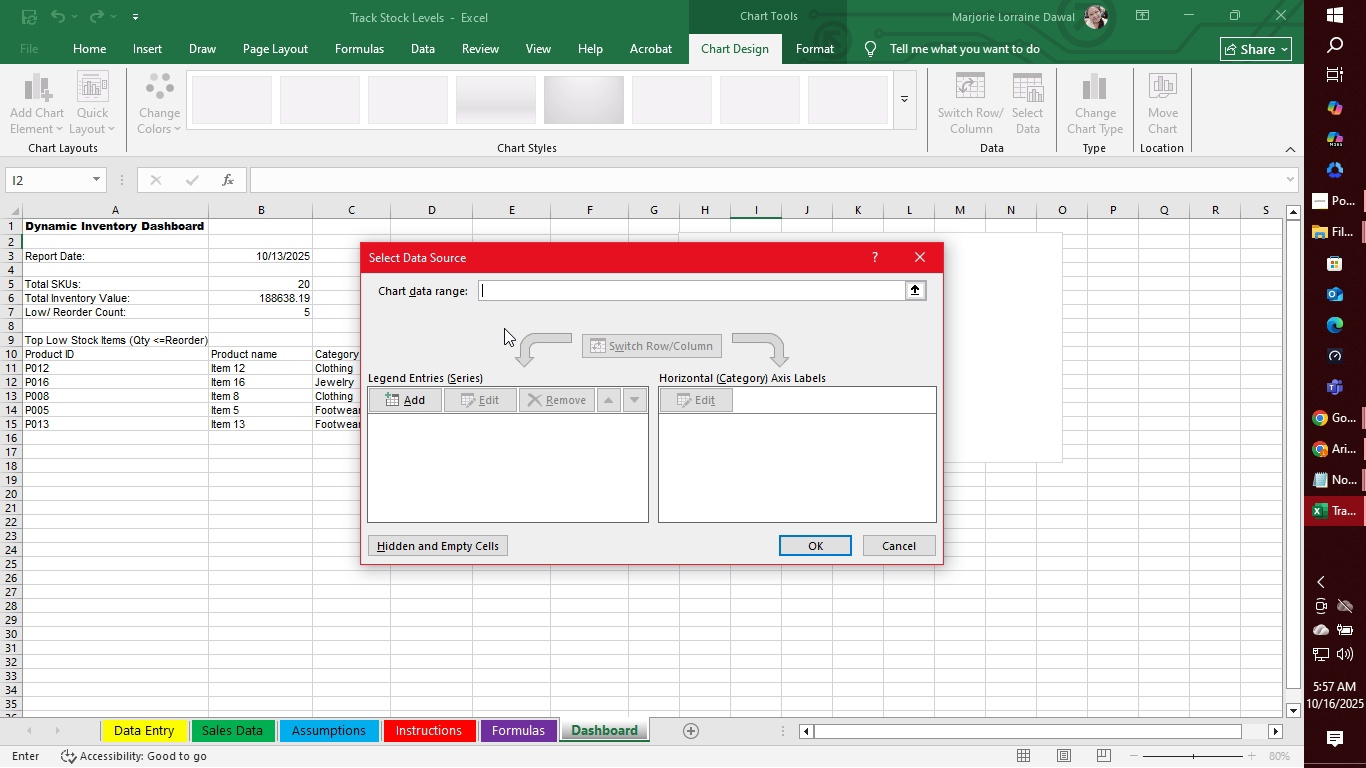 
wait(9.49)
 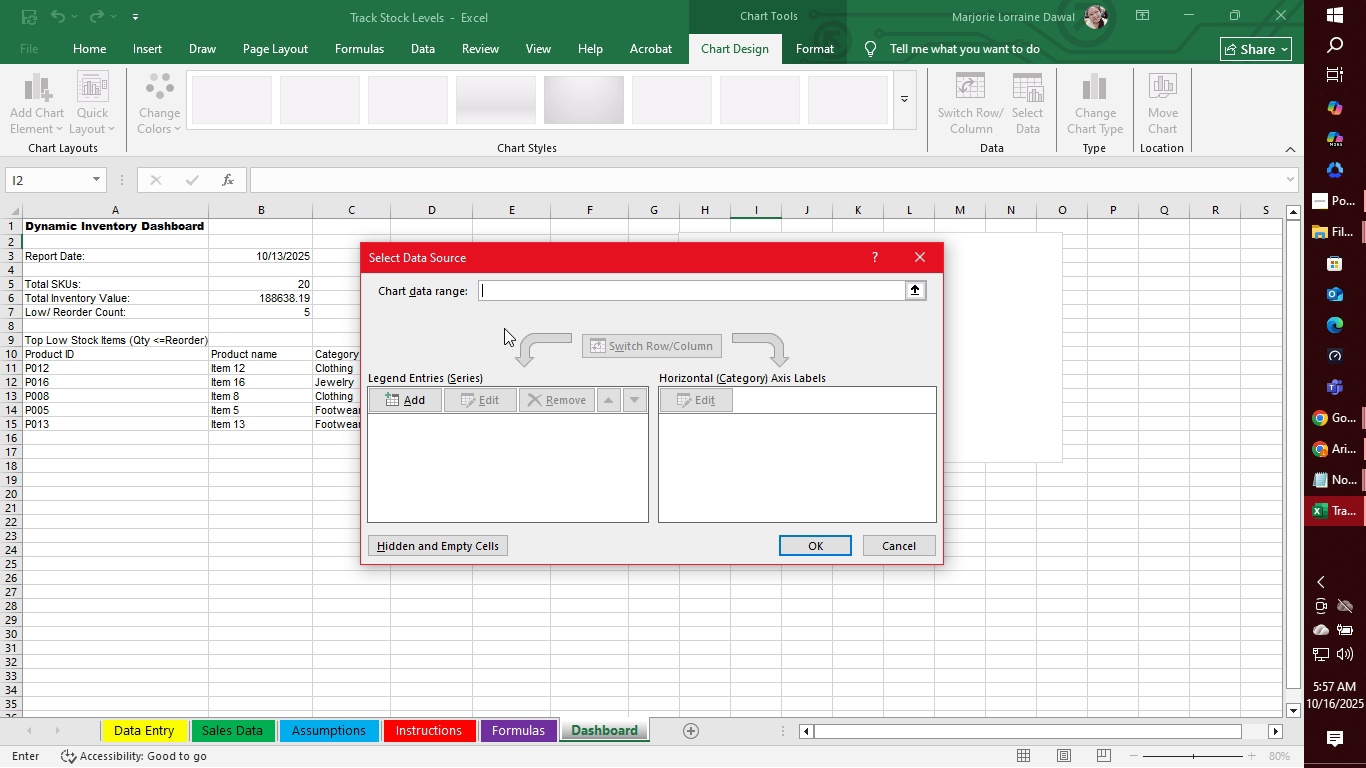 
left_click([410, 393])
 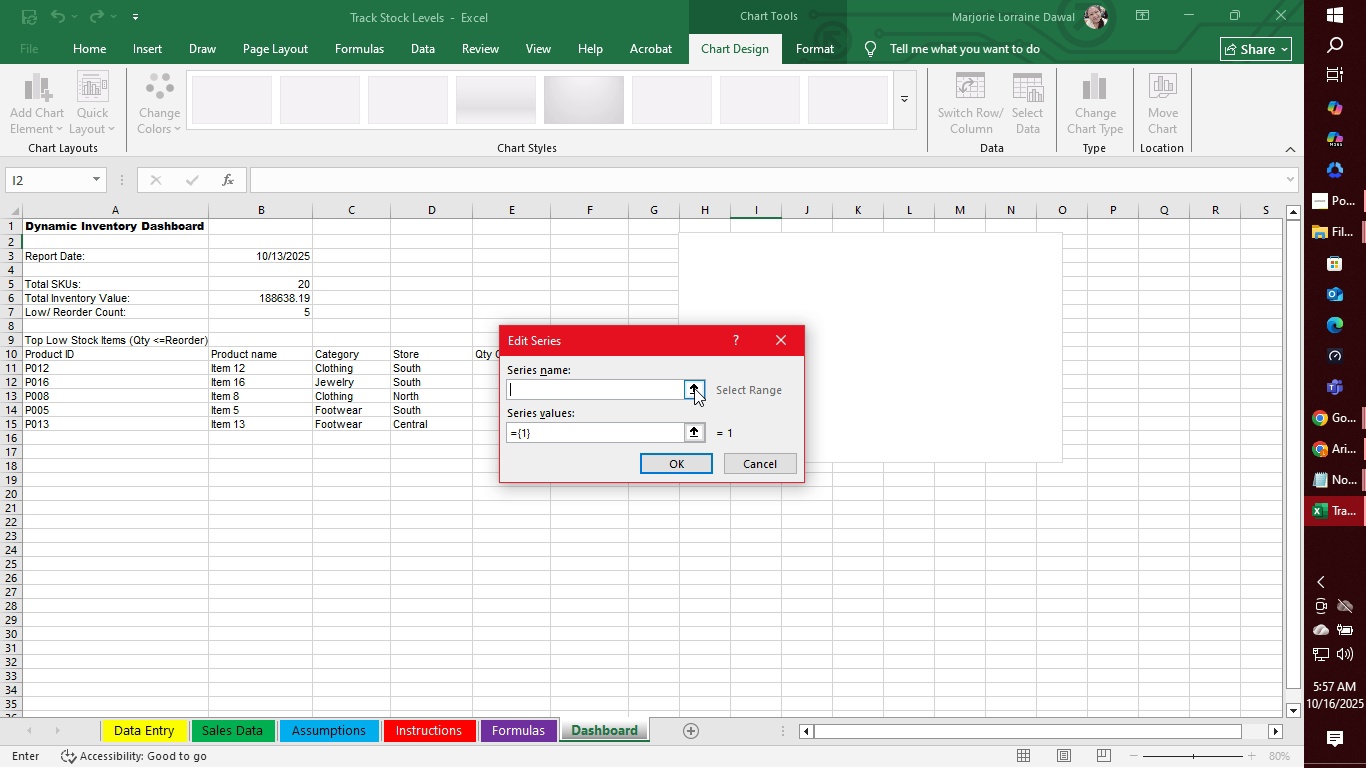 
wait(7.01)
 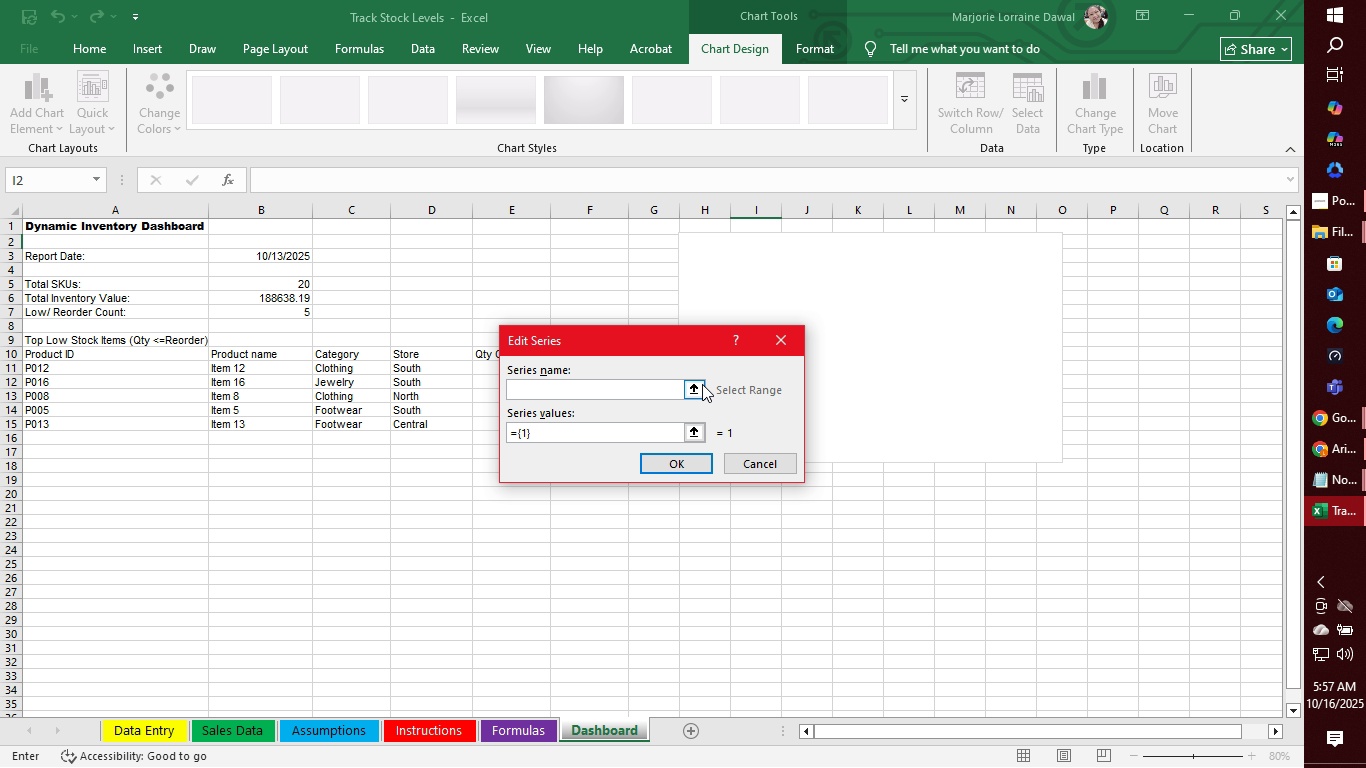 
left_click([694, 388])
 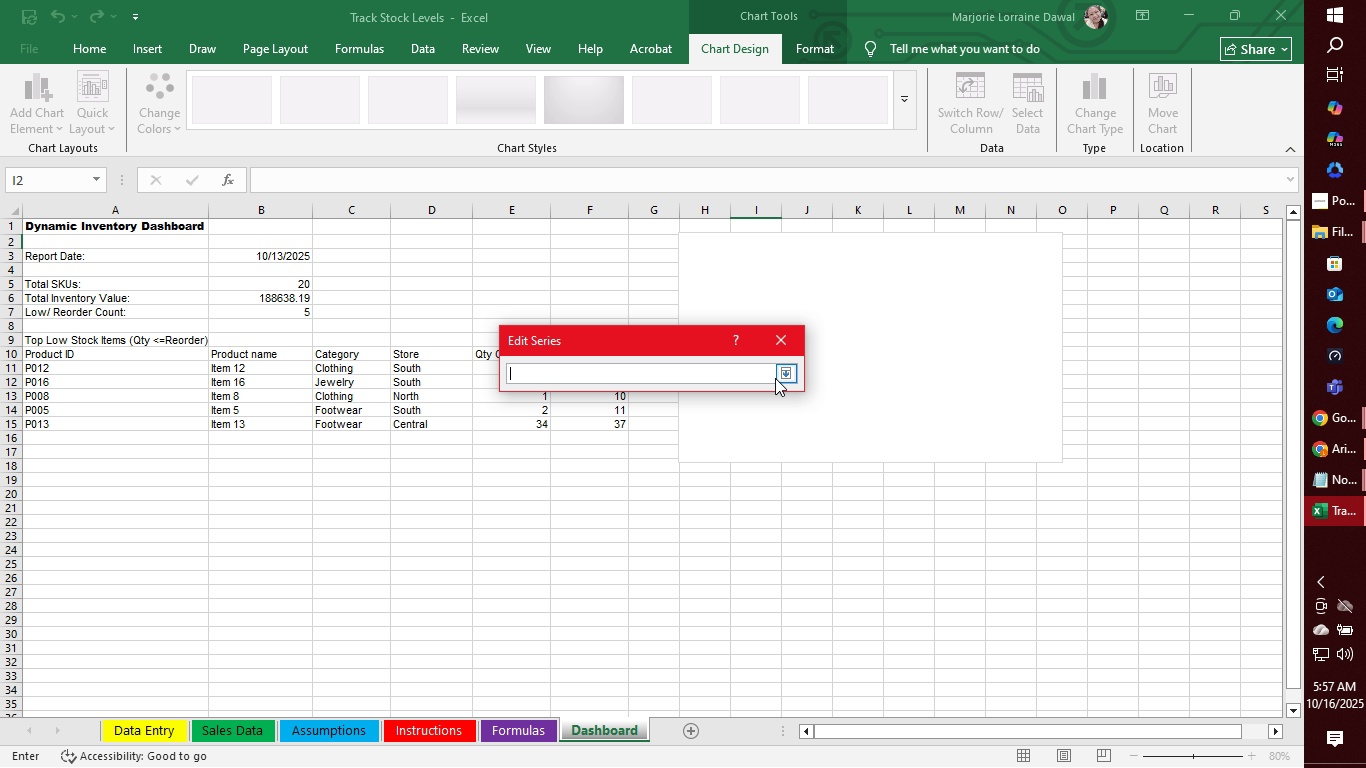 
left_click([792, 378])
 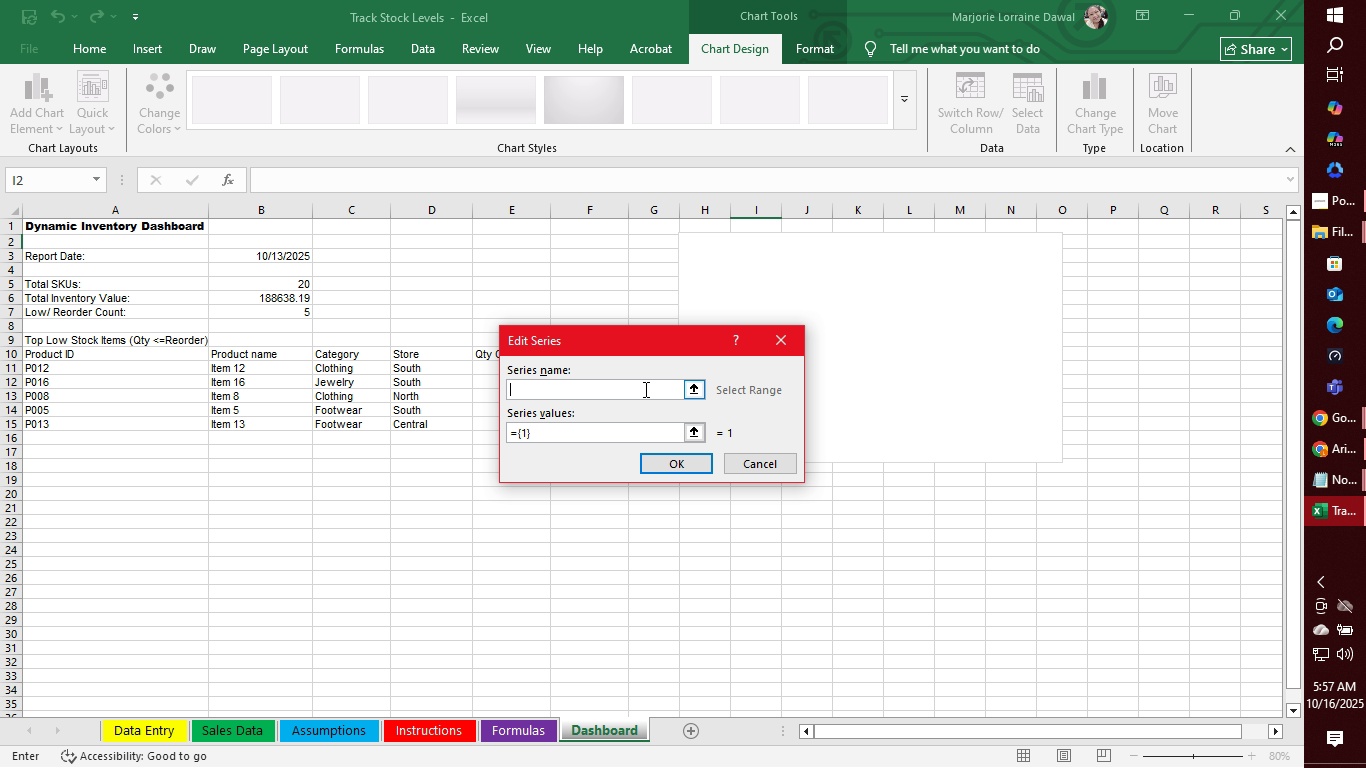 
wait(9.97)
 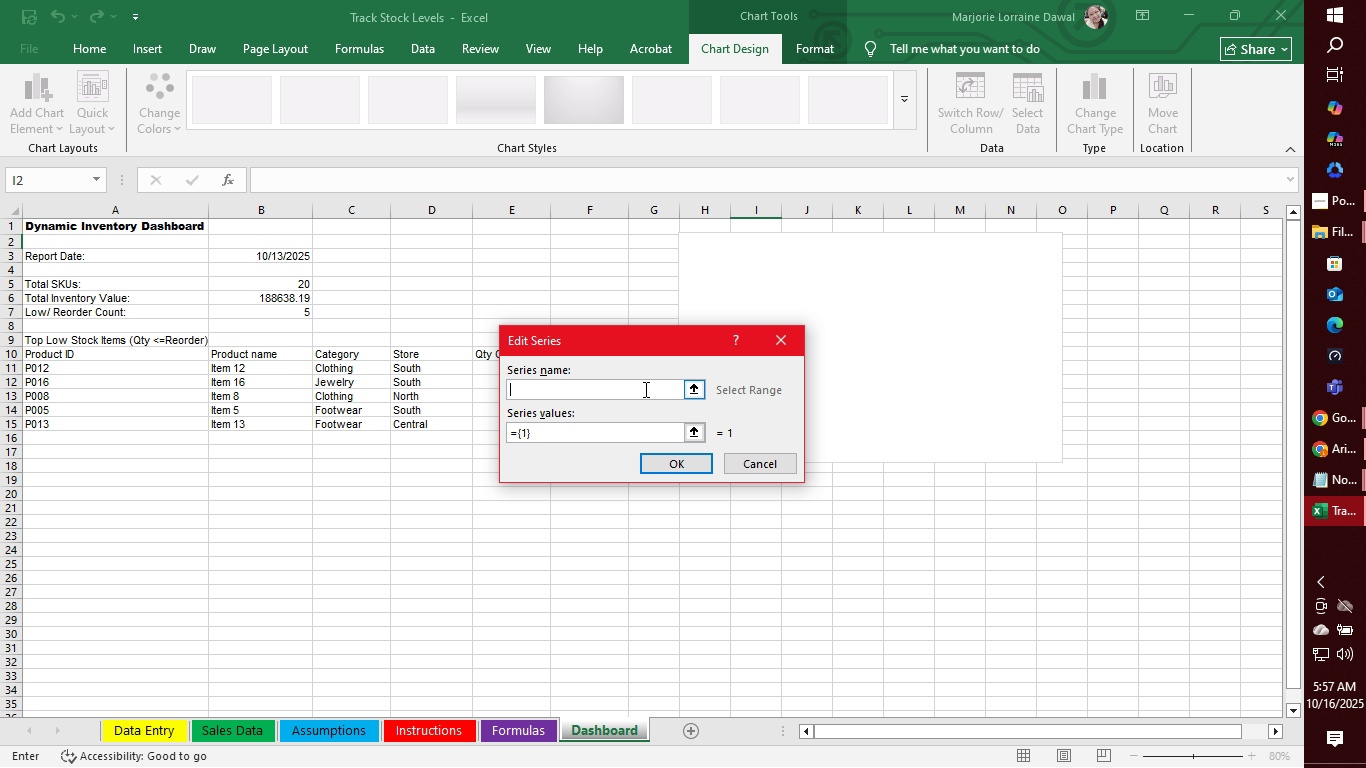 
left_click([644, 389])
 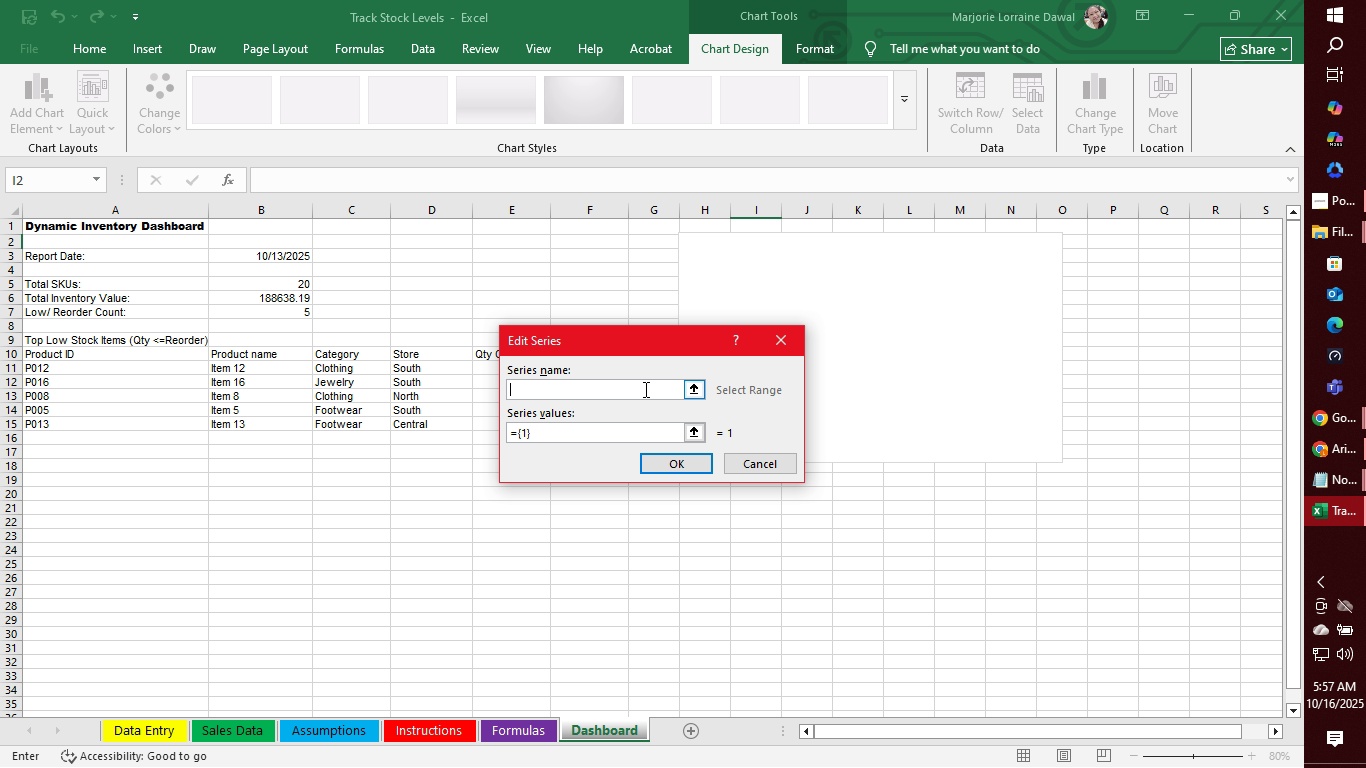 
type(Name)
key(Backspace)
key(Backspace)
key(Backspace)
key(Backspace)
key(Backspace)
type(Quantity on Hand)
 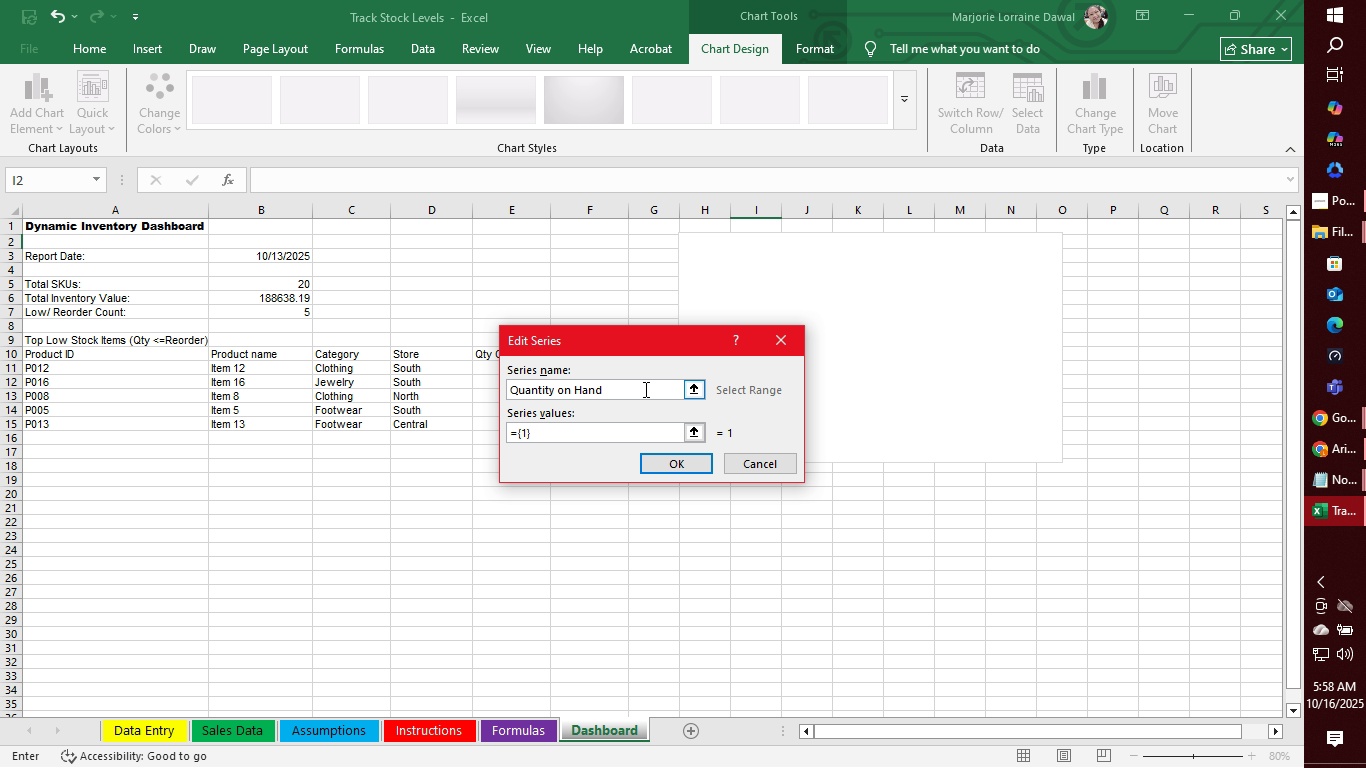 
left_click([582, 435])
 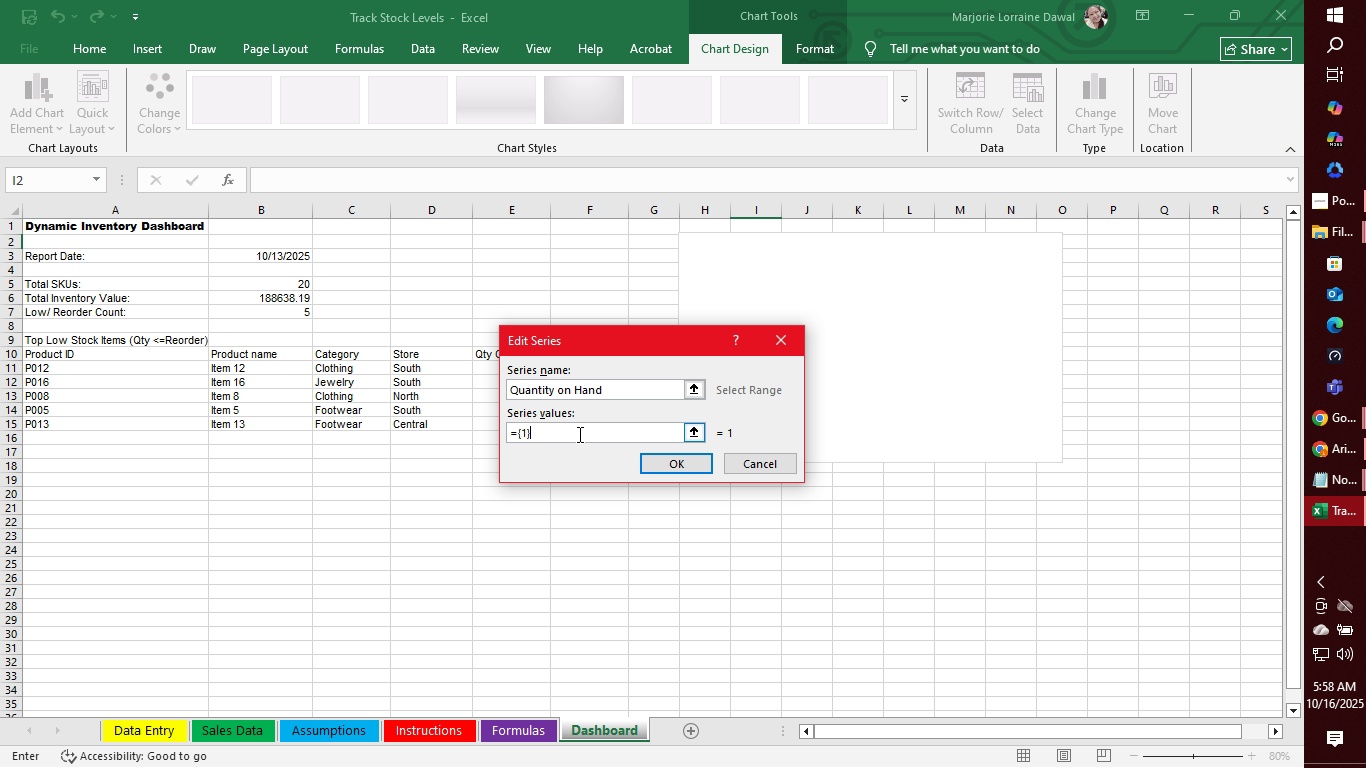 
key(Backspace)
key(Backspace)
key(Backspace)
type("data)
key(Backspace)
key(Backspace)
key(Backspace)
key(Backspace)
type(d)
key(Backspace)
type(Data R)
key(Backspace)
type(Entry' )
 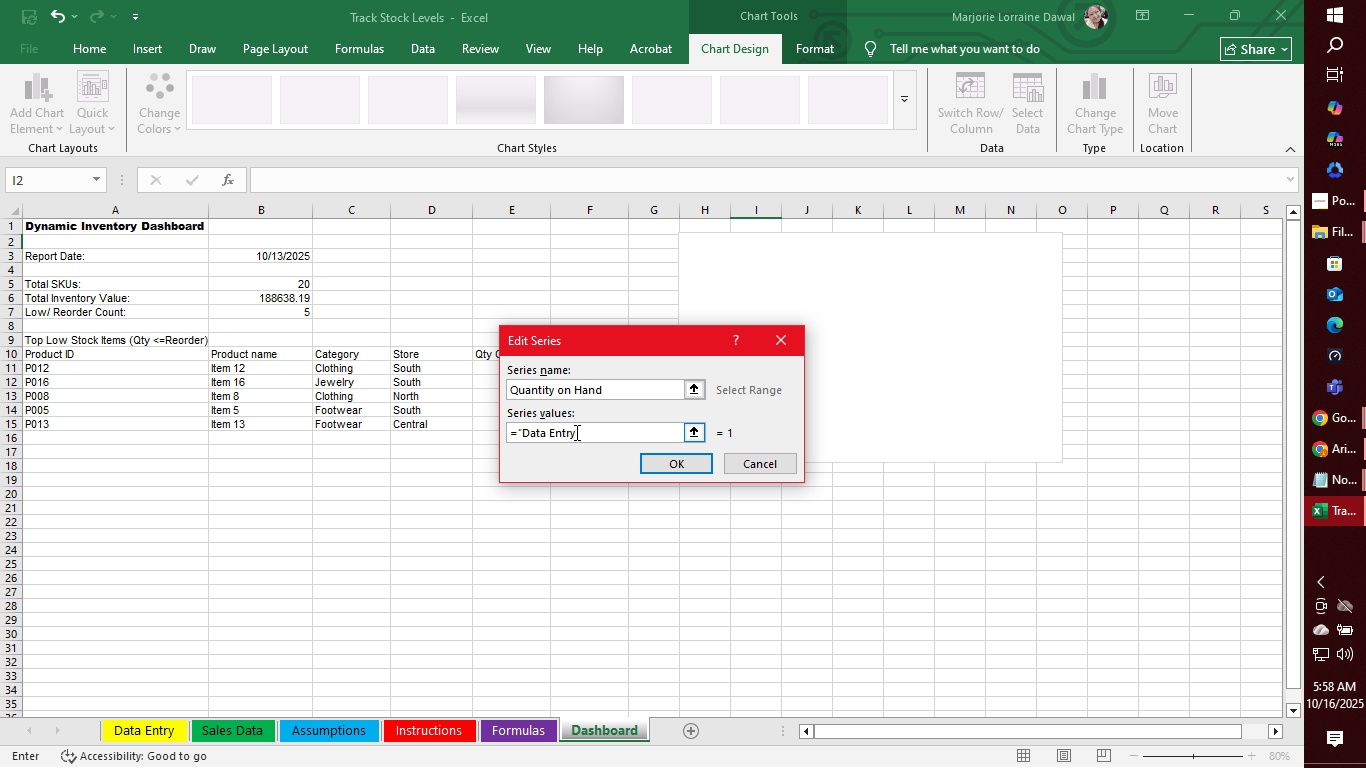 
key(Enter)
 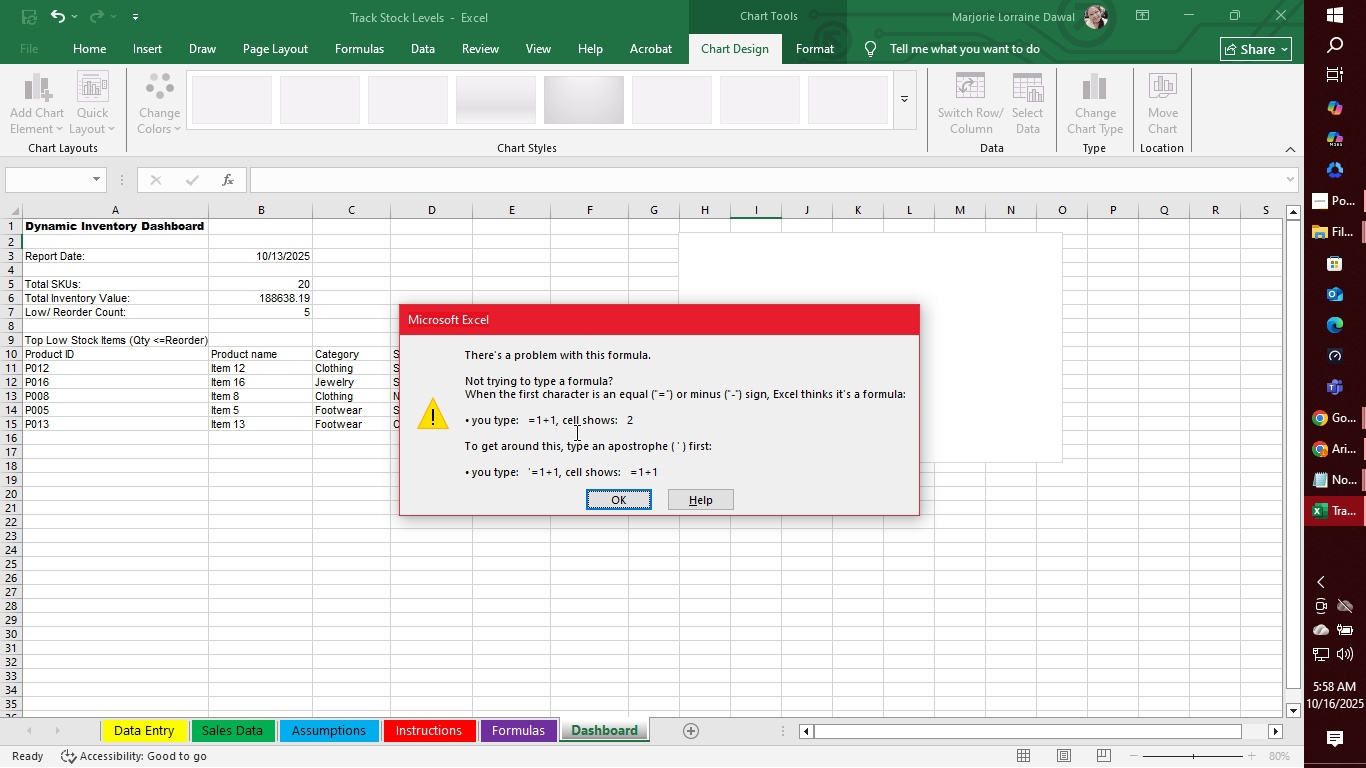 
key(Enter)
 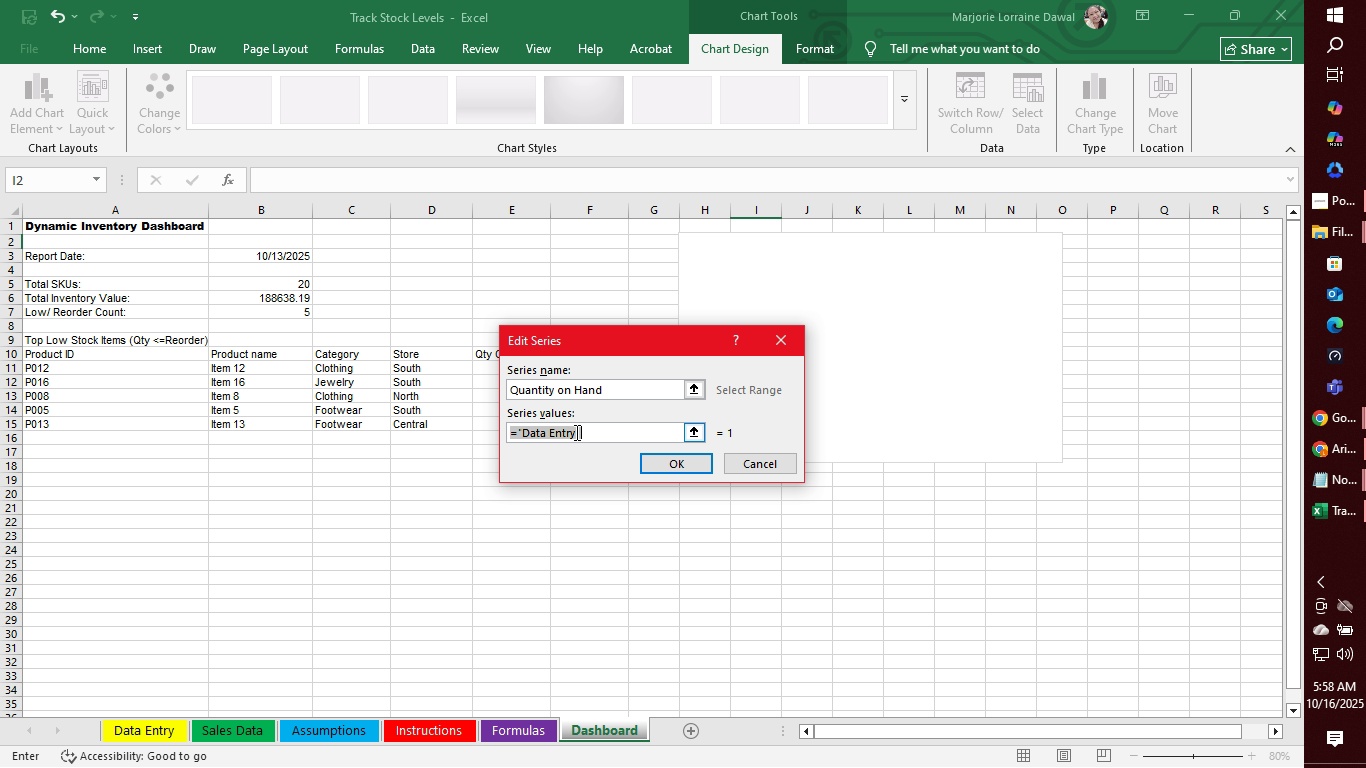 
key(ArrowRight)
 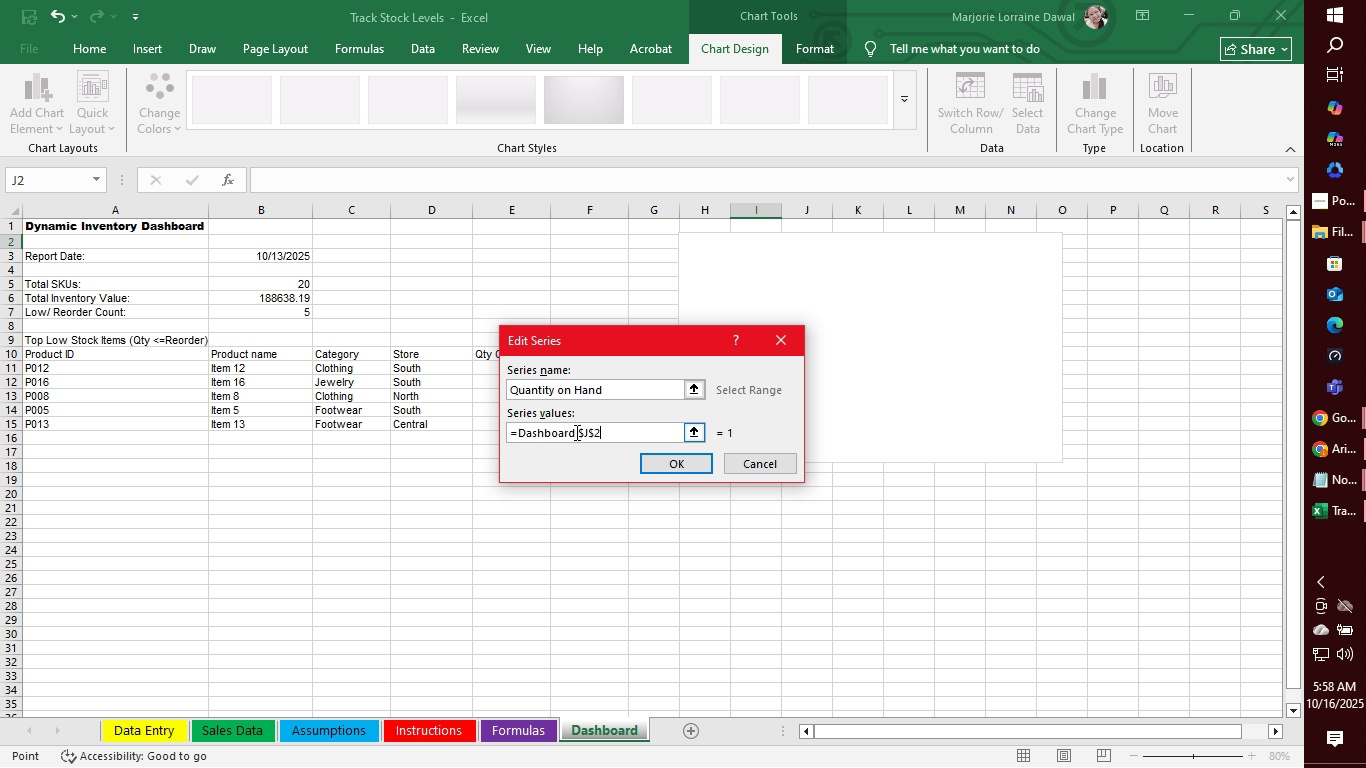 
key(Backspace)
key(Backspace)
key(Backspace)
key(Backspace)
type(='Data Entry"!)
 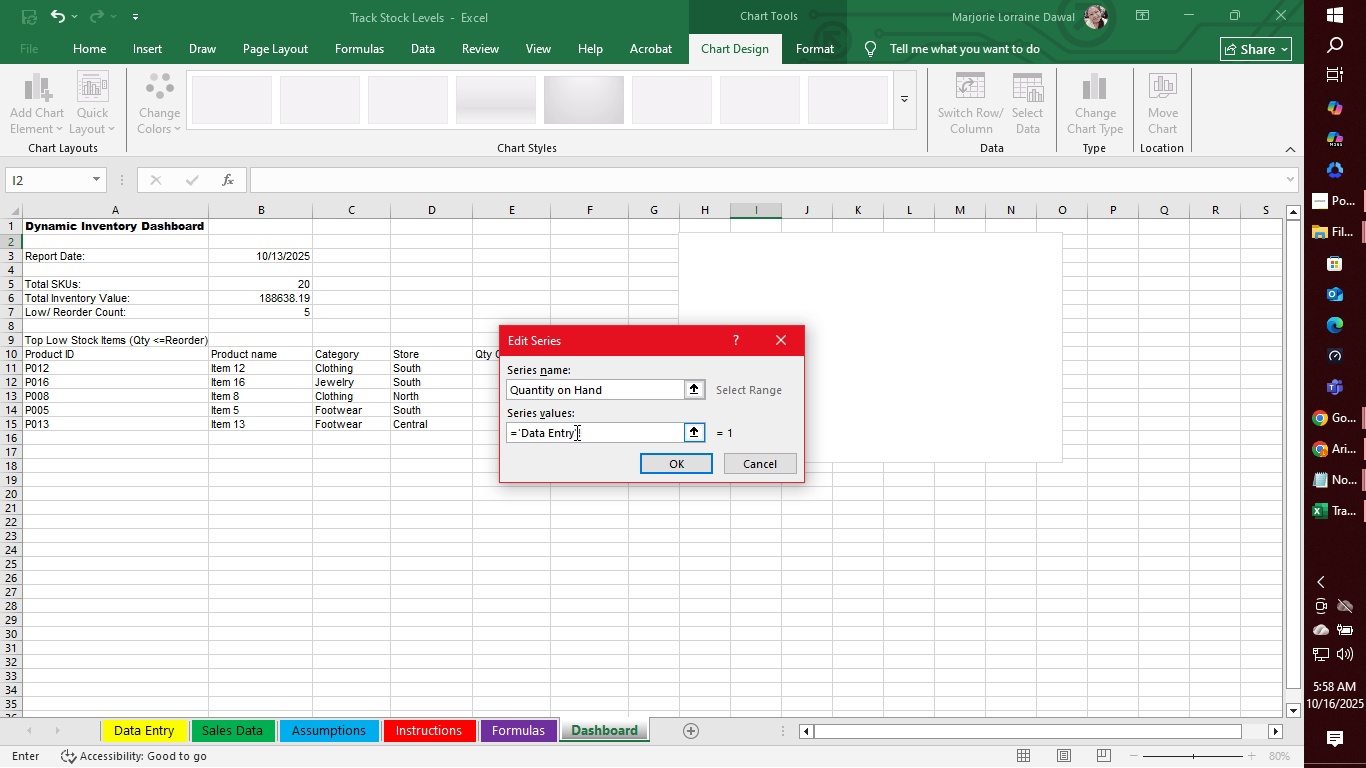 
key(Backspace)
 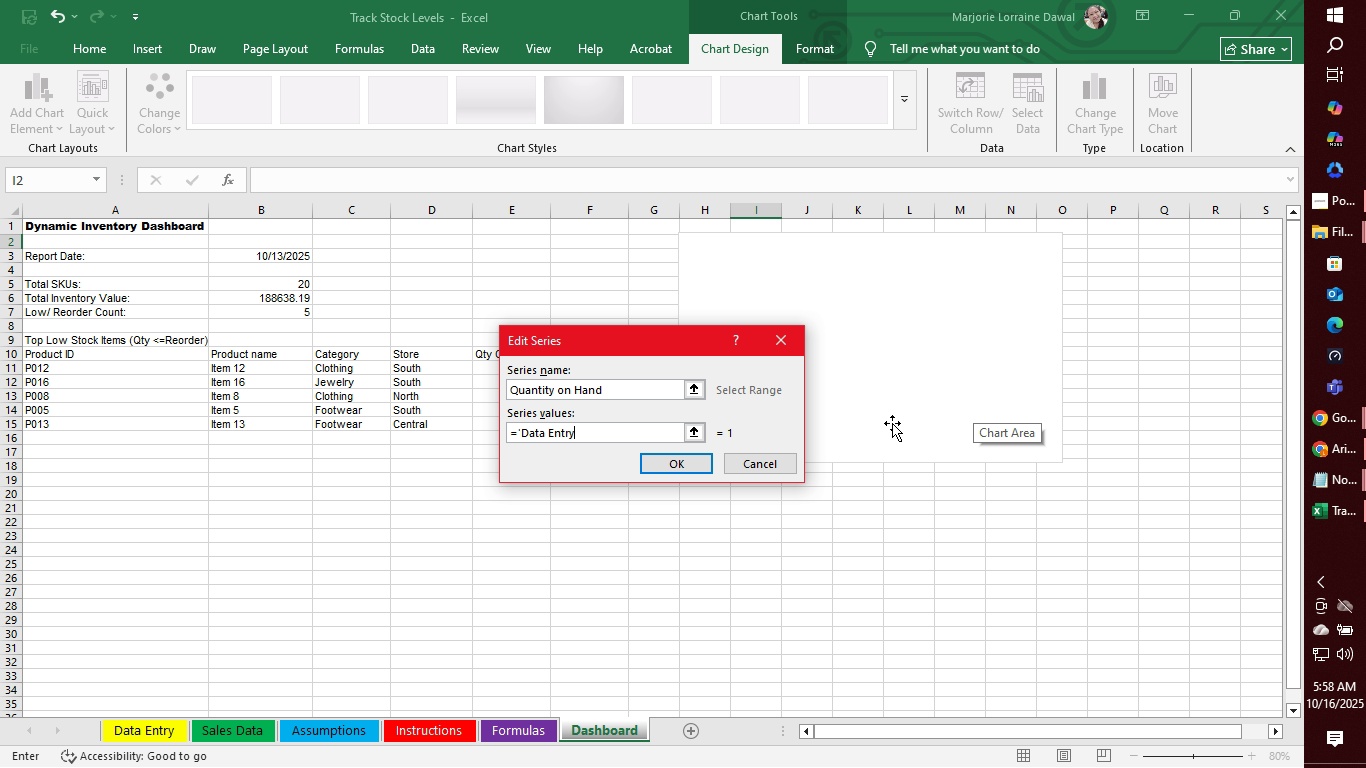 
key(Backspace)
 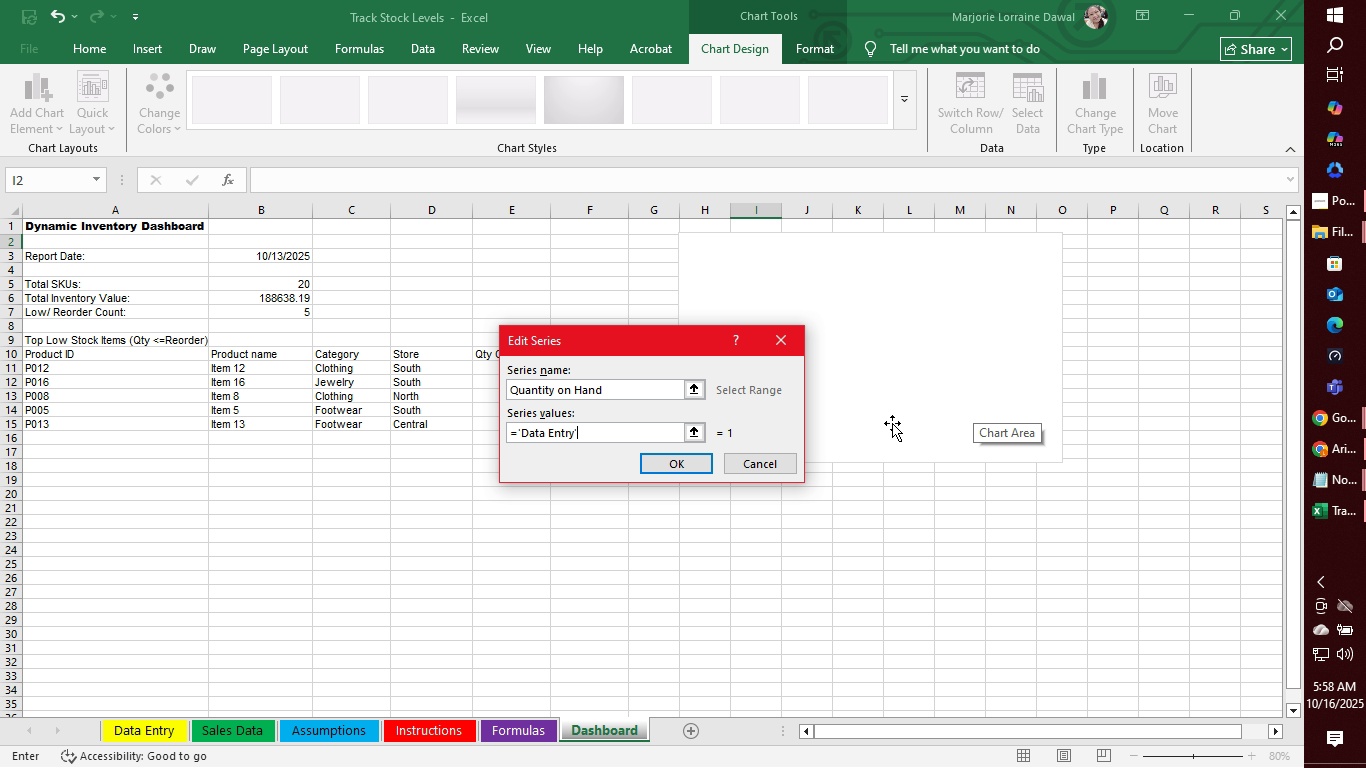 
key(Quote)
 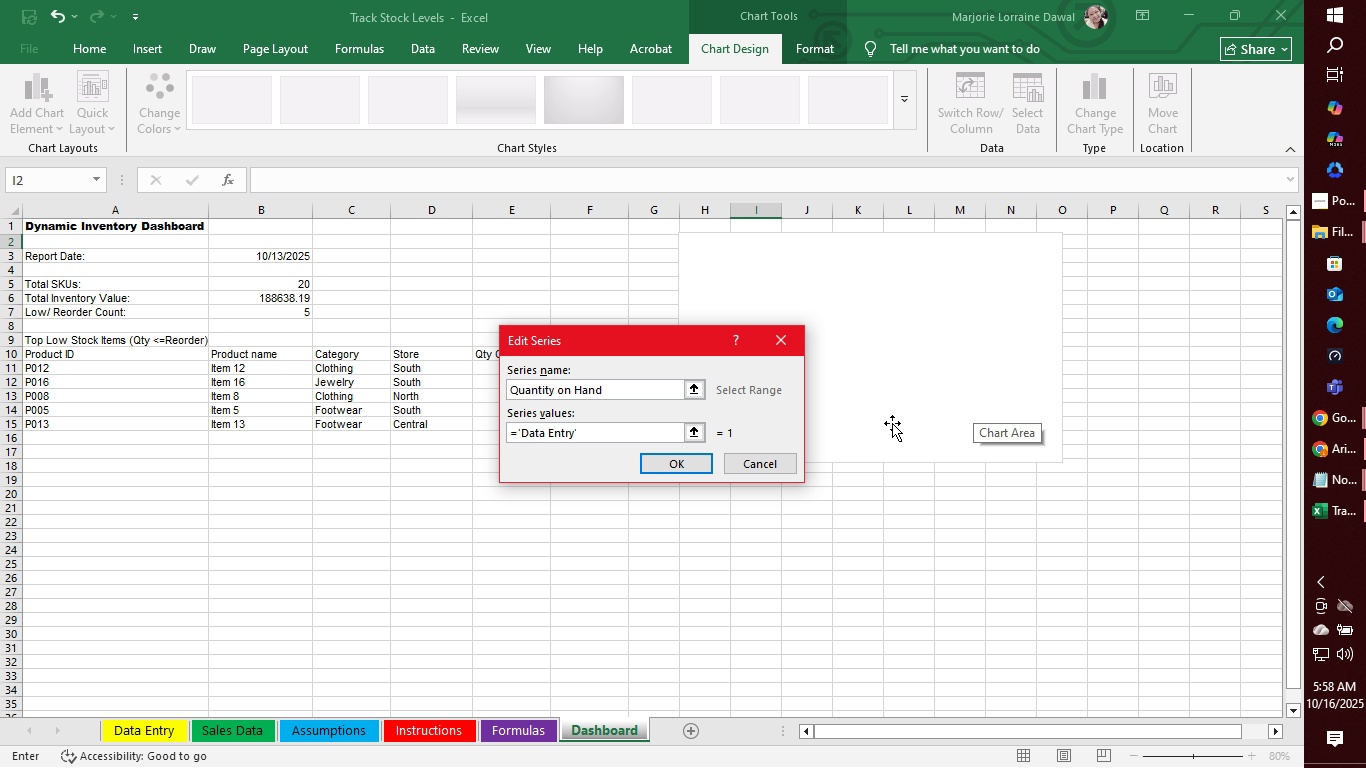 
hold_key(key=CapsLock, duration=0.33)
 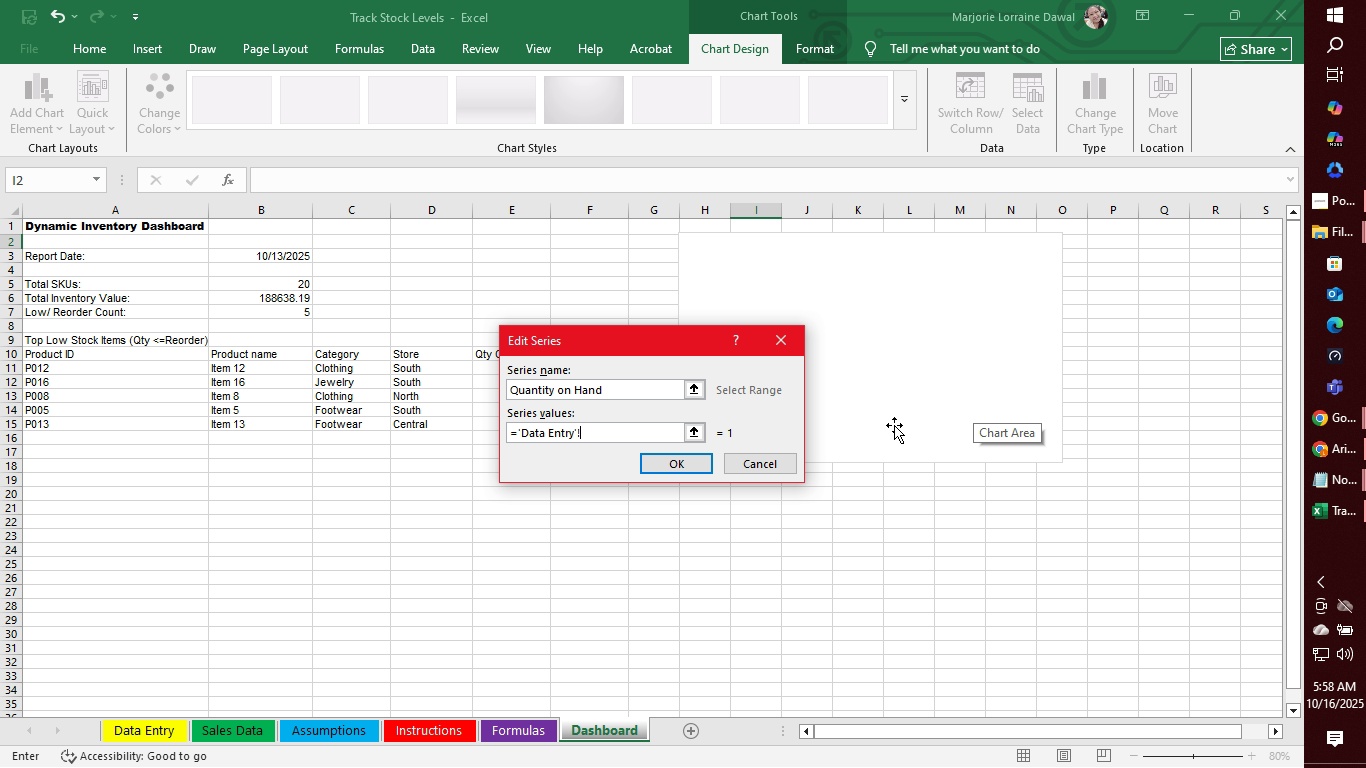 
key(Shift+1)
 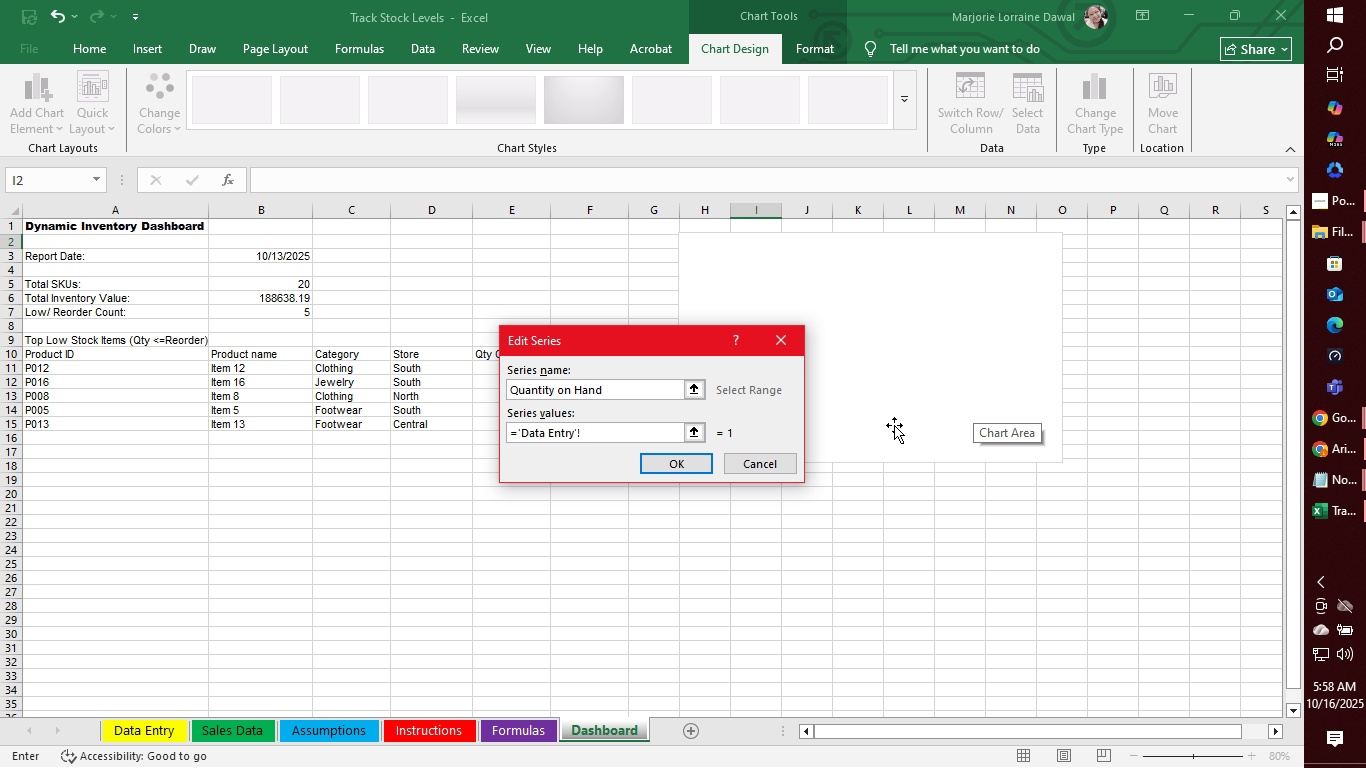 
wait(7.33)
 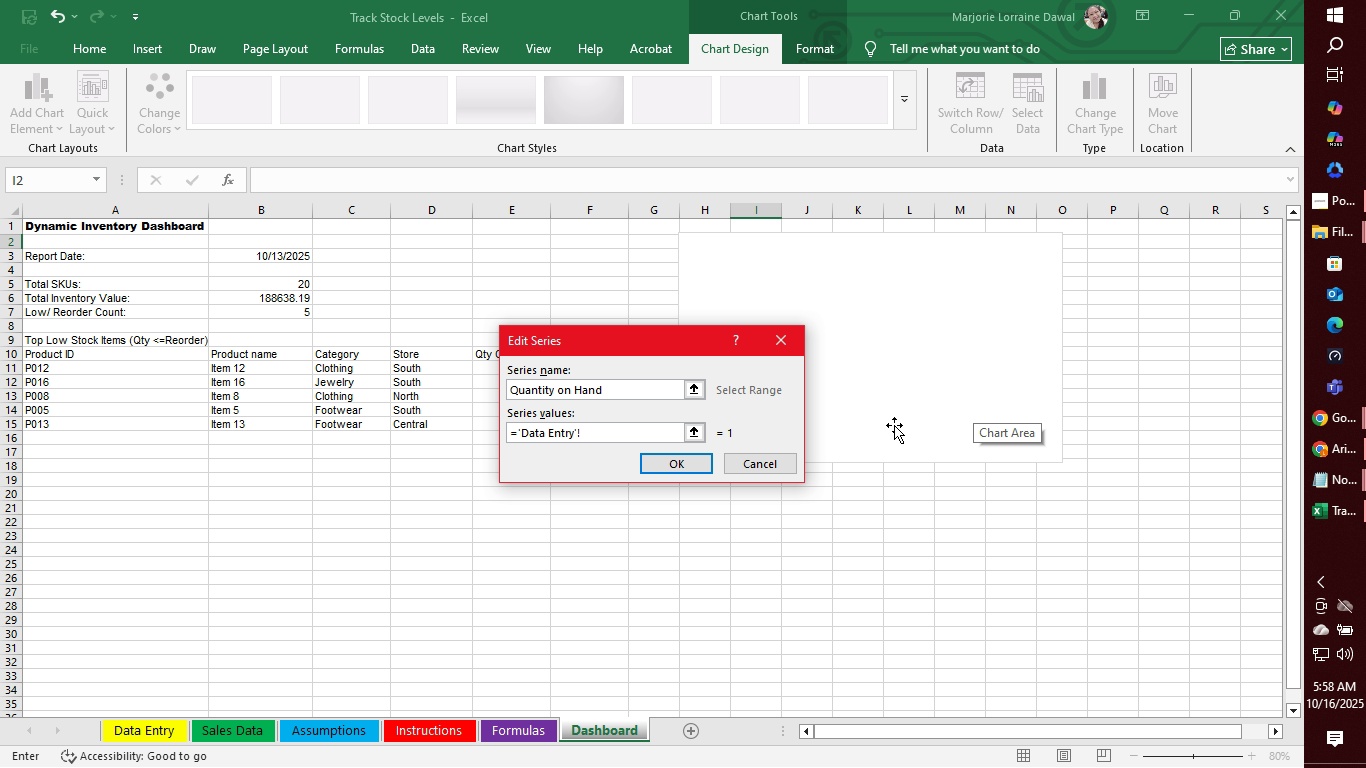 
type($E)
 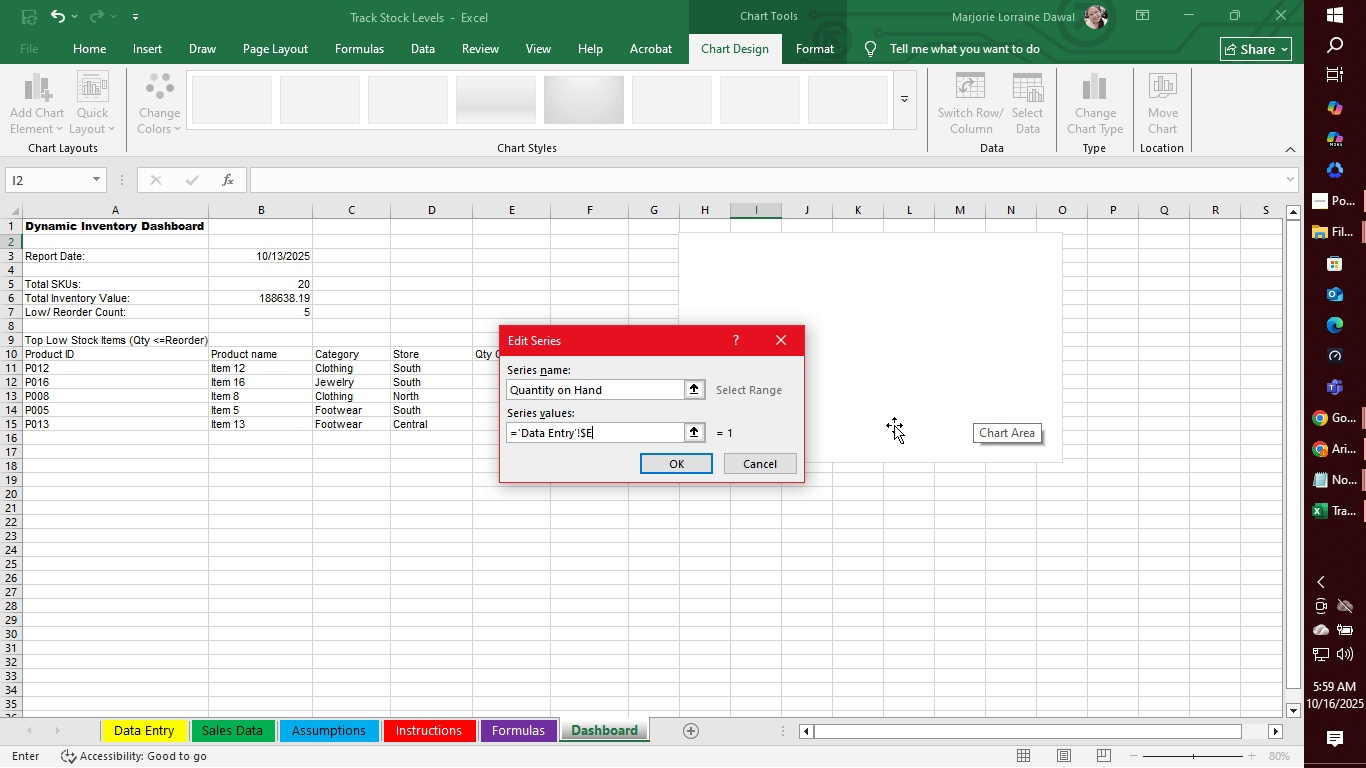 
wait(5.85)
 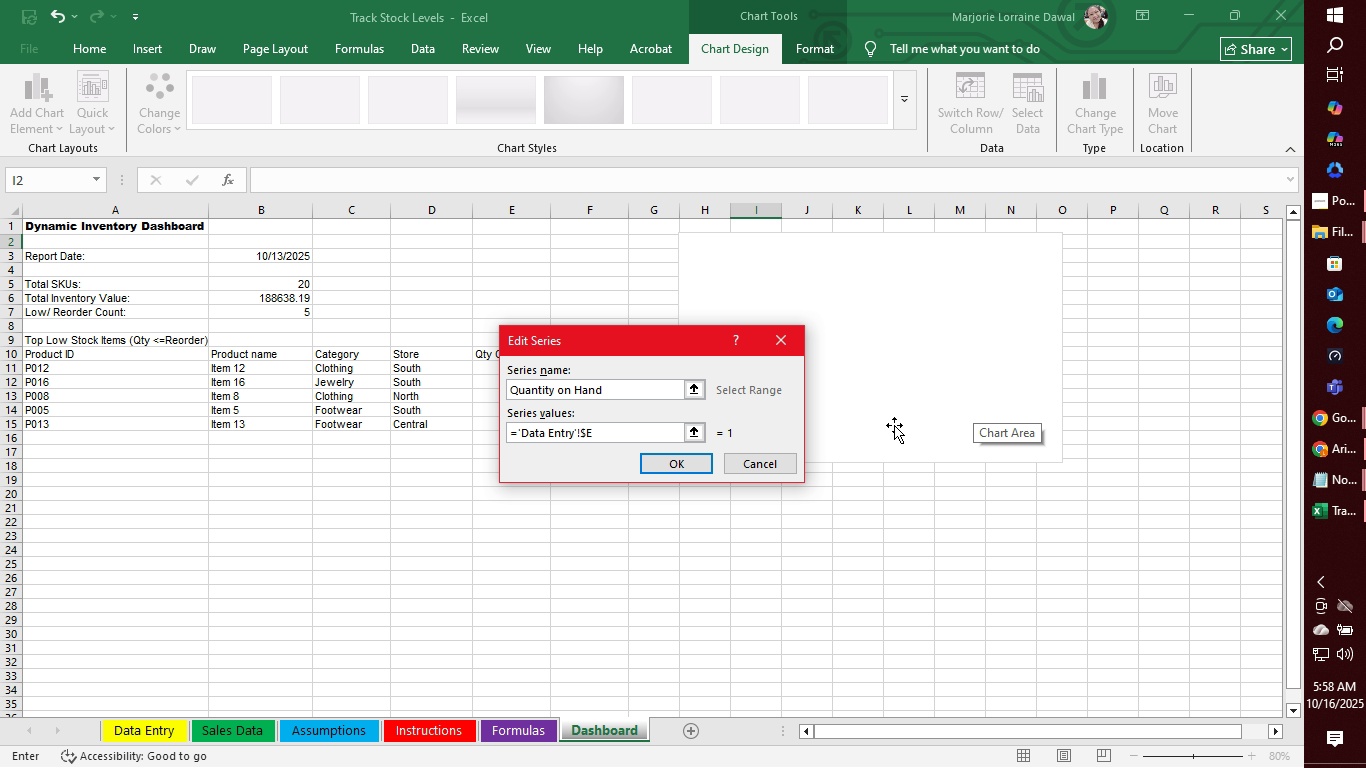 
key(Shift+4)
 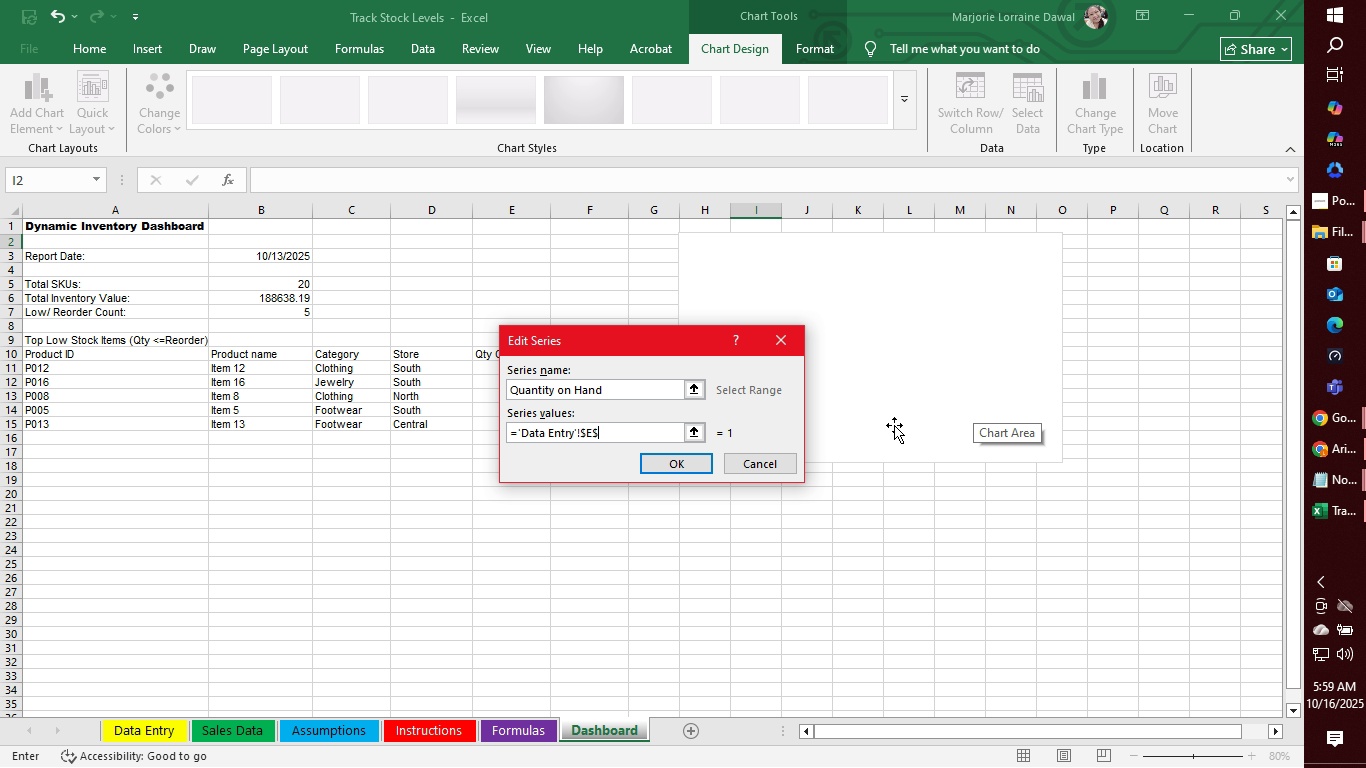 
key(2)
 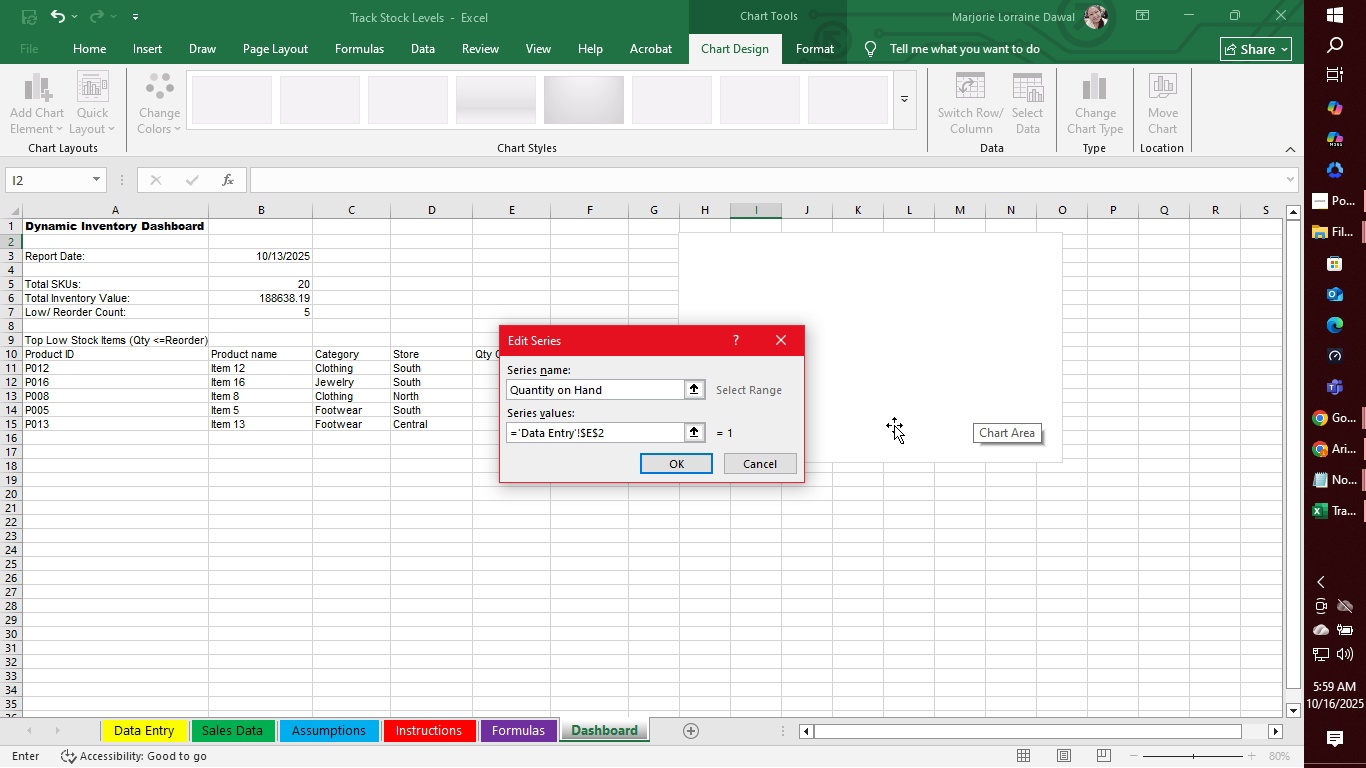 
type(:$E$20)
 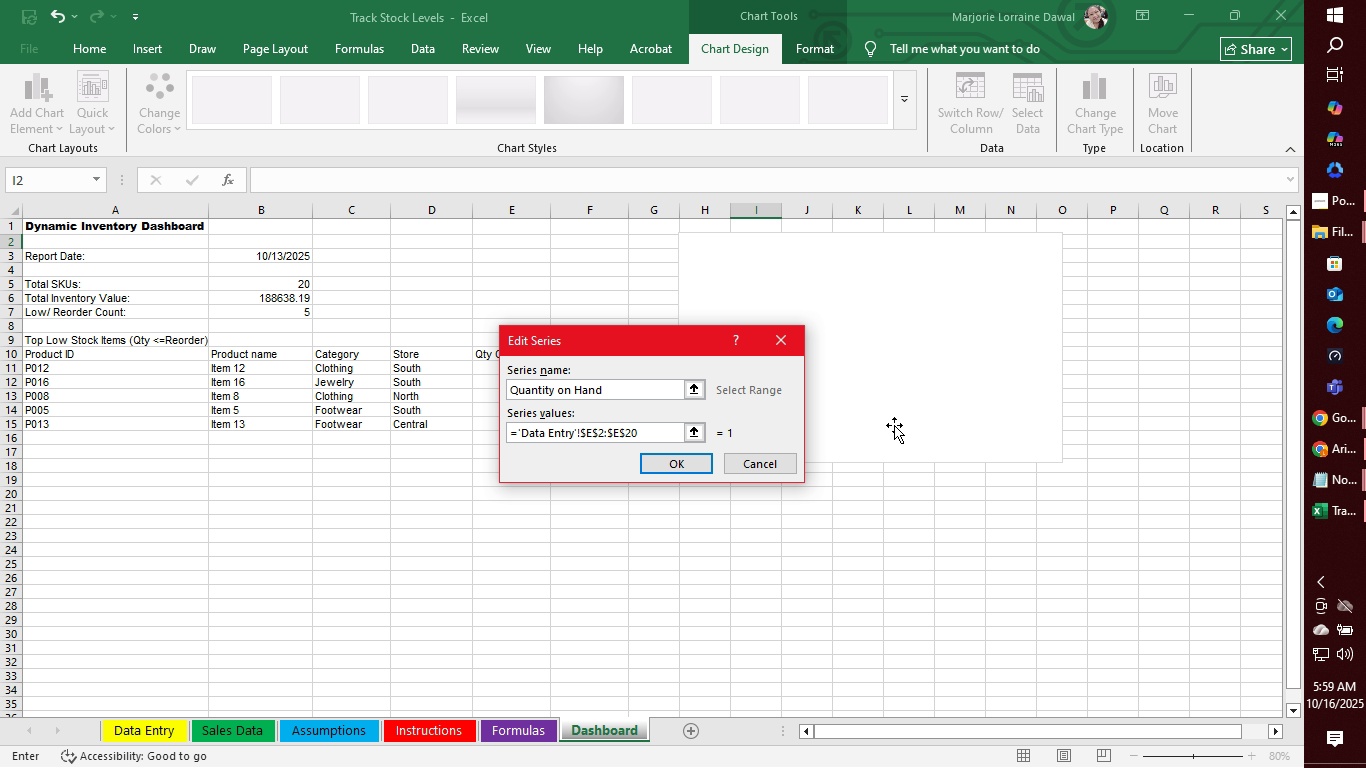 
key(Enter)
 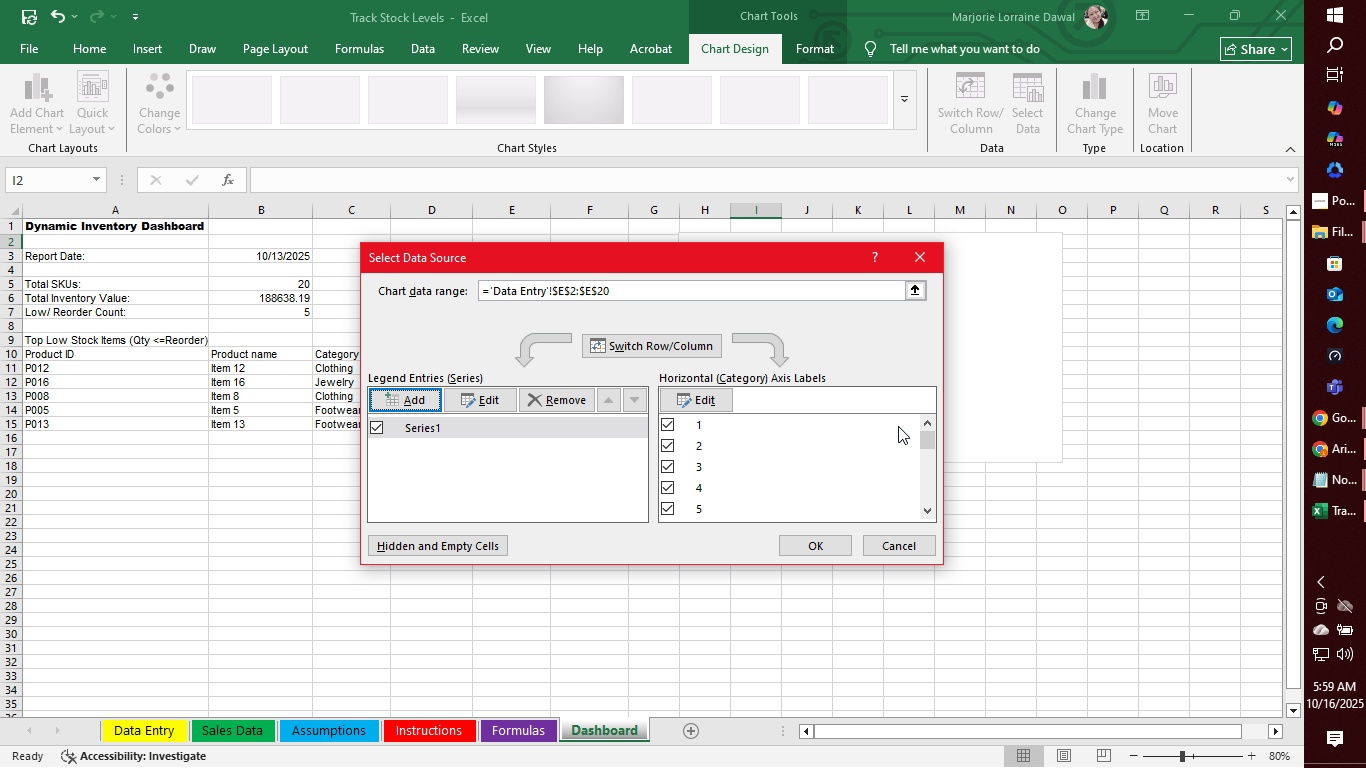 
scroll: coordinate [804, 481], scroll_direction: down, amount: 12.0
 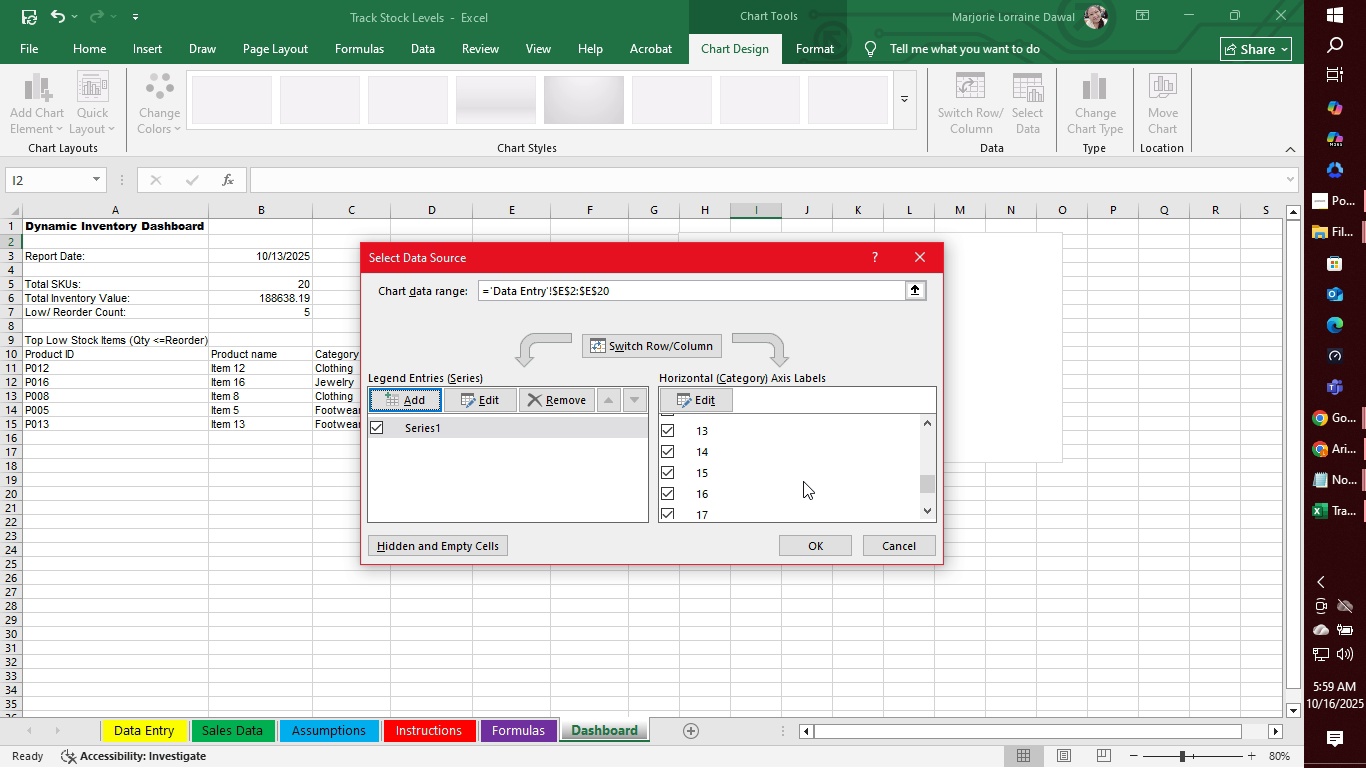 
scroll: coordinate [803, 481], scroll_direction: up, amount: 11.0
 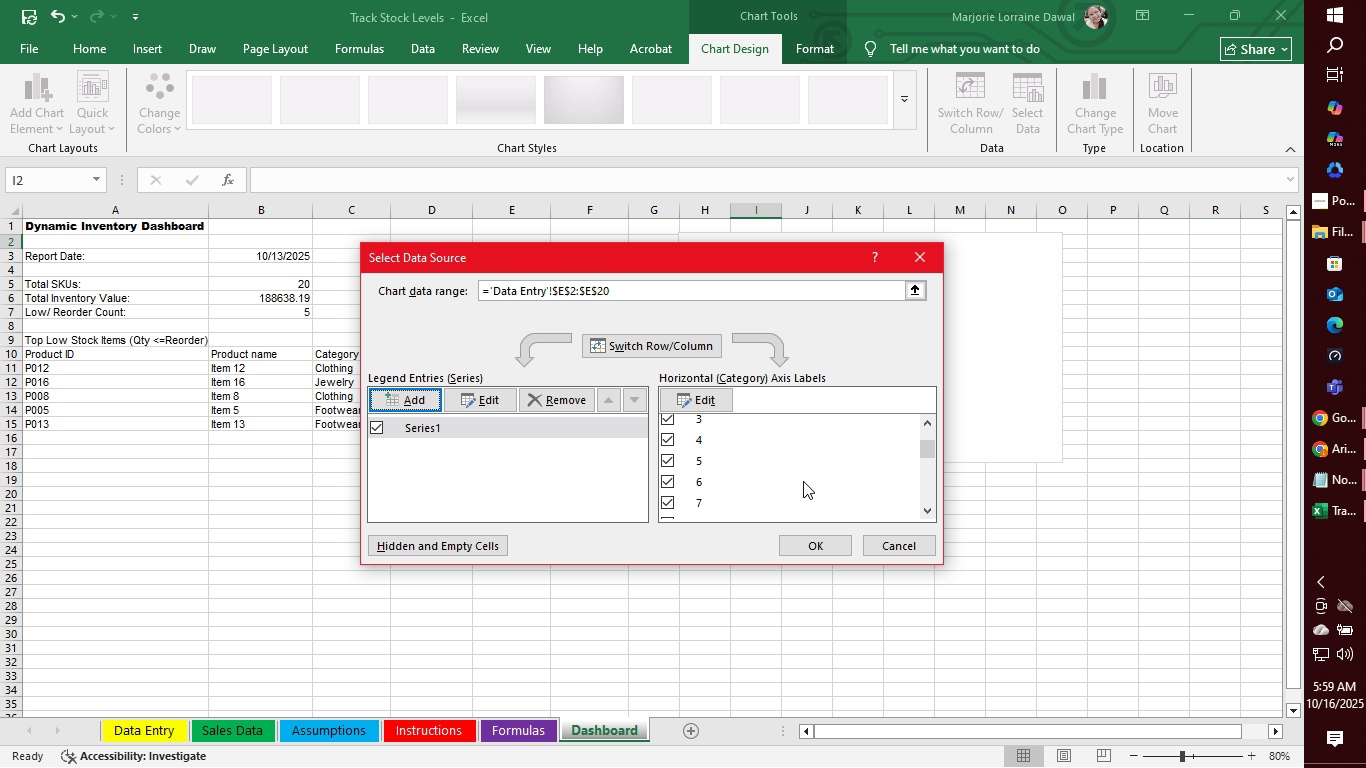 
scroll: coordinate [806, 486], scroll_direction: down, amount: 12.0
 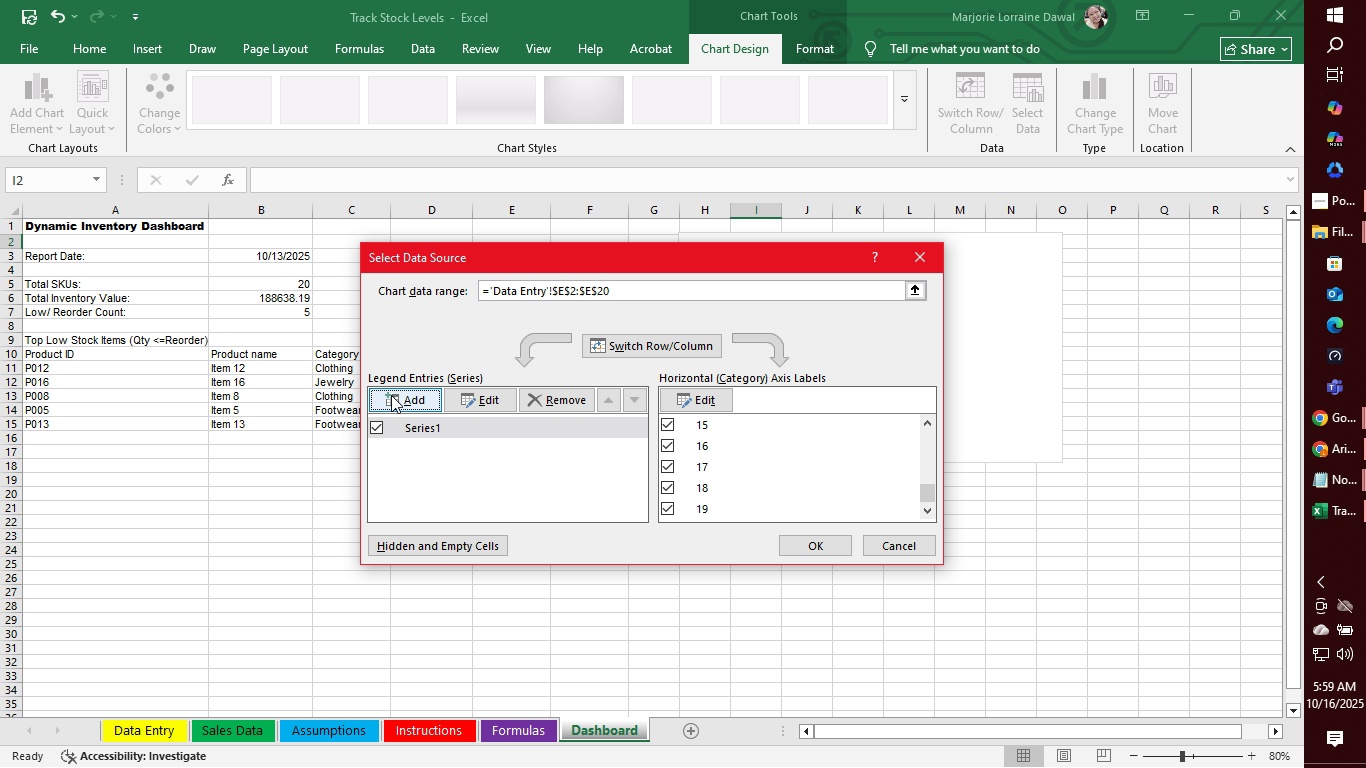 
left_click([392, 396])
 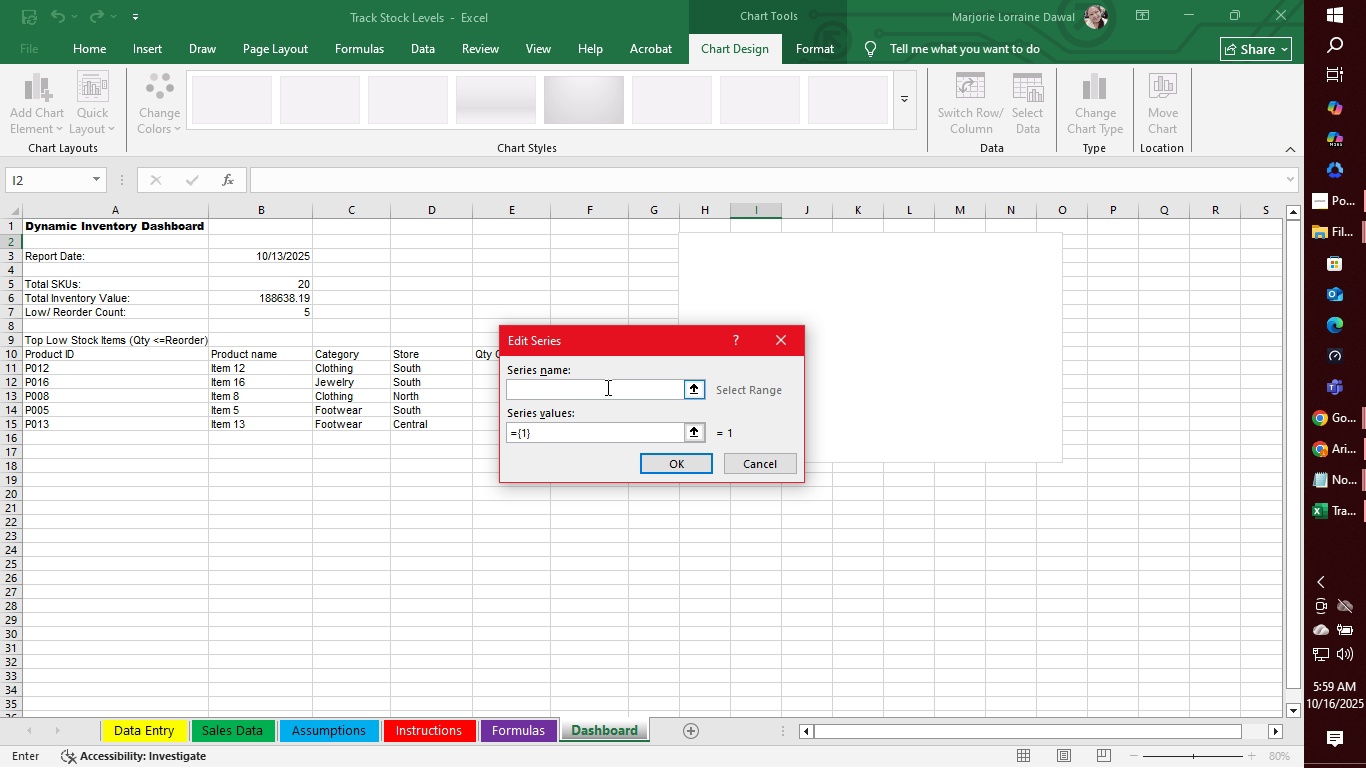 
type(rEORDERReor)
key(Backspace)
type(dr)
key(Backspace)
key(Backspace)
key(Backspace)
type(der Level)
key(Tab)
 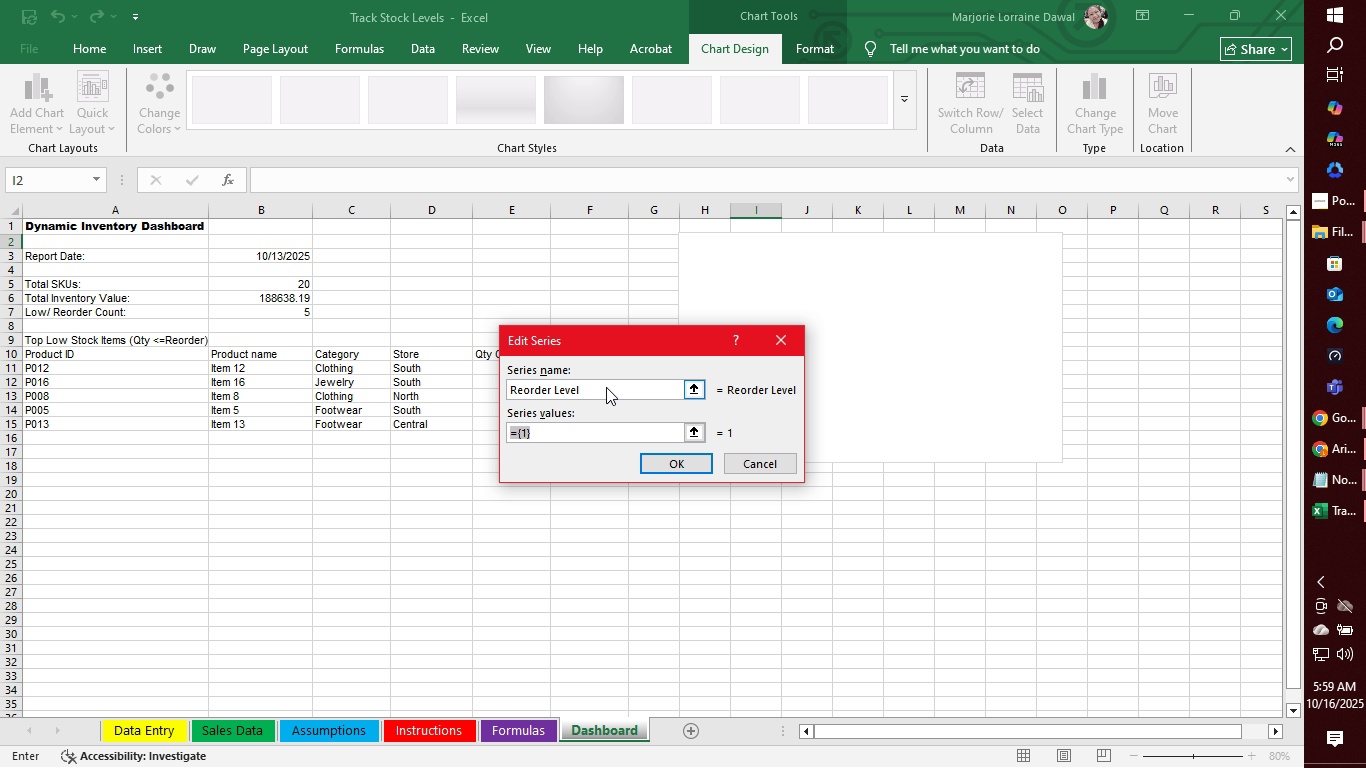 
left_click([587, 441])
 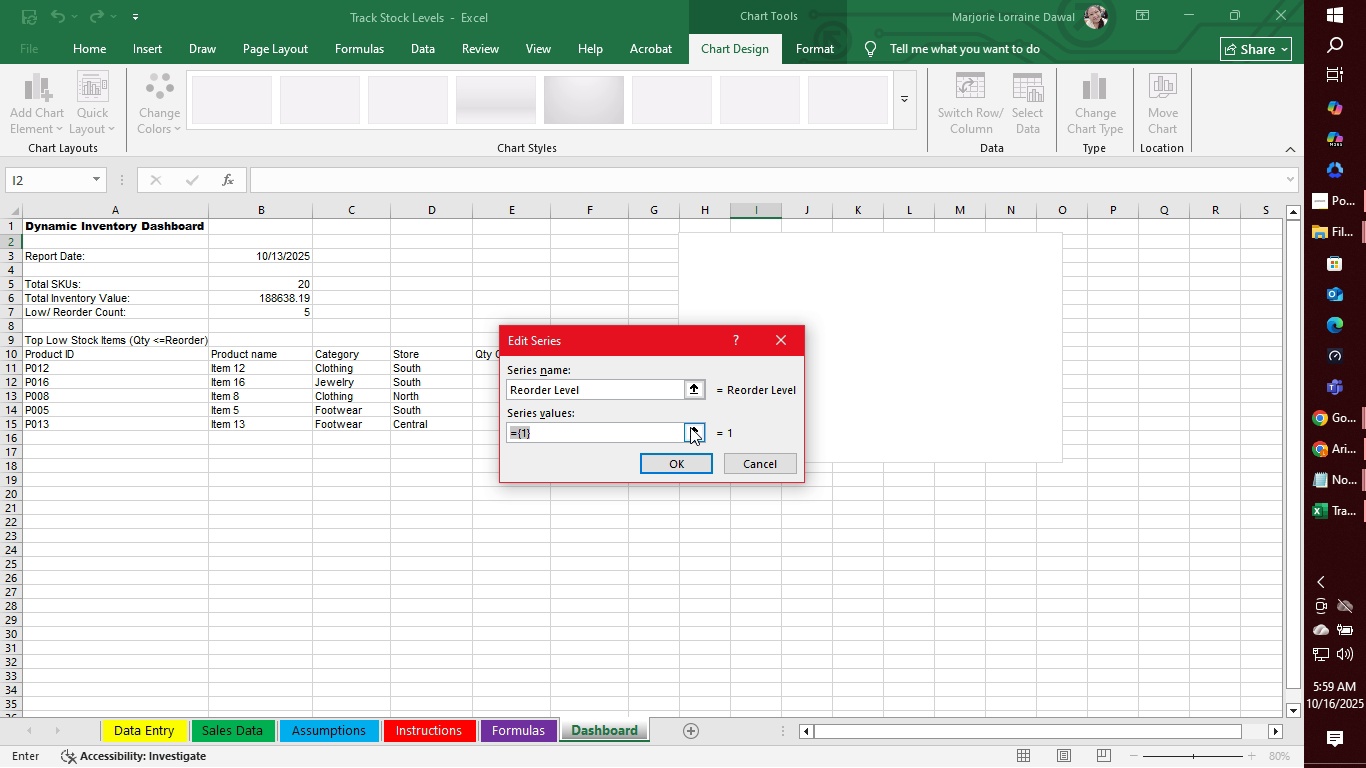 
left_click([690, 427])
 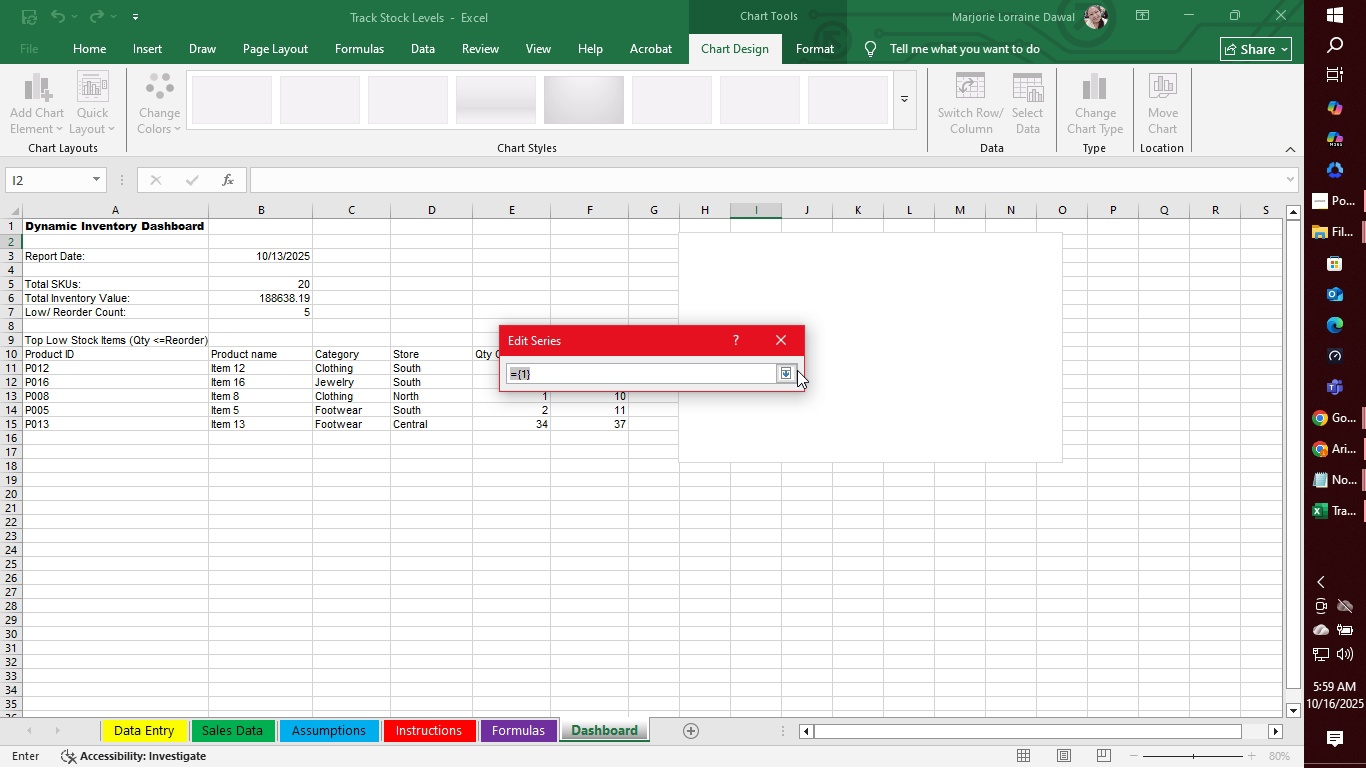 
left_click([781, 376])
 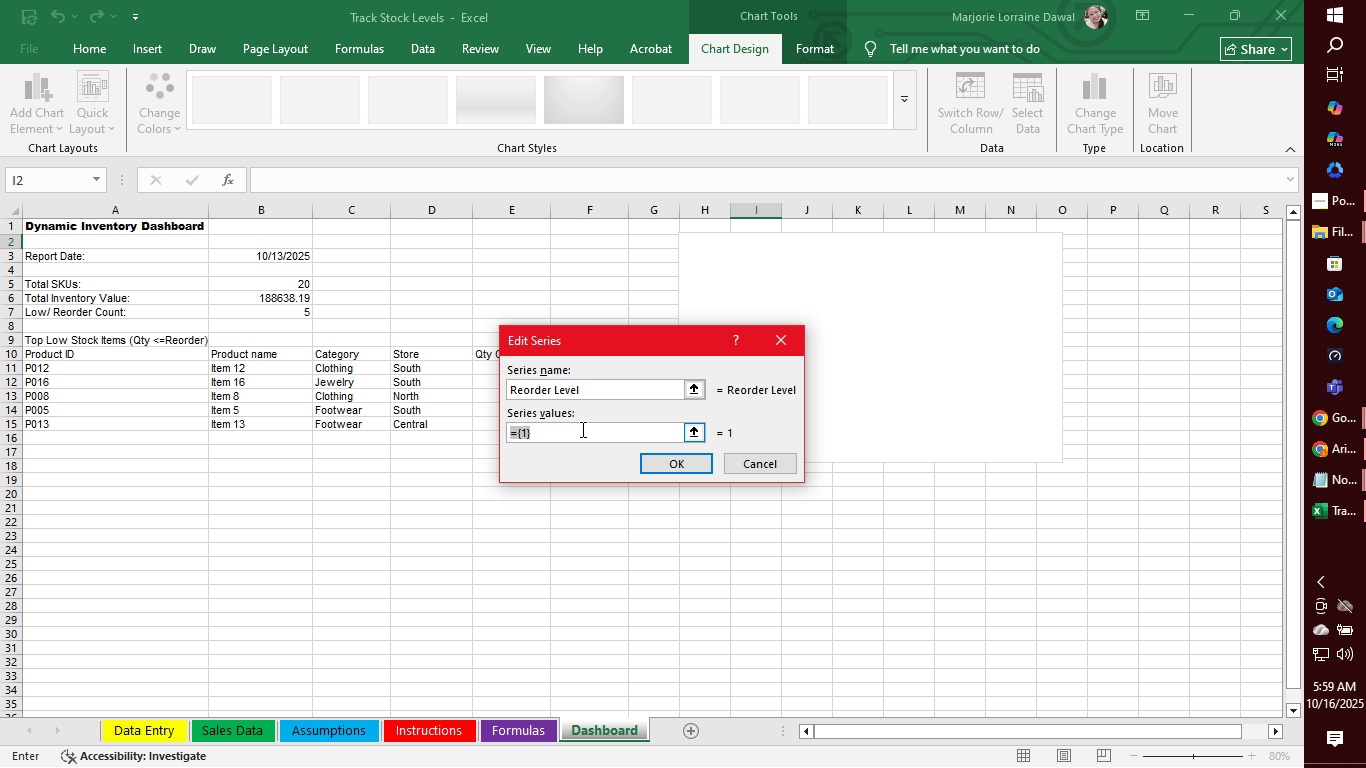 
left_click([581, 429])
 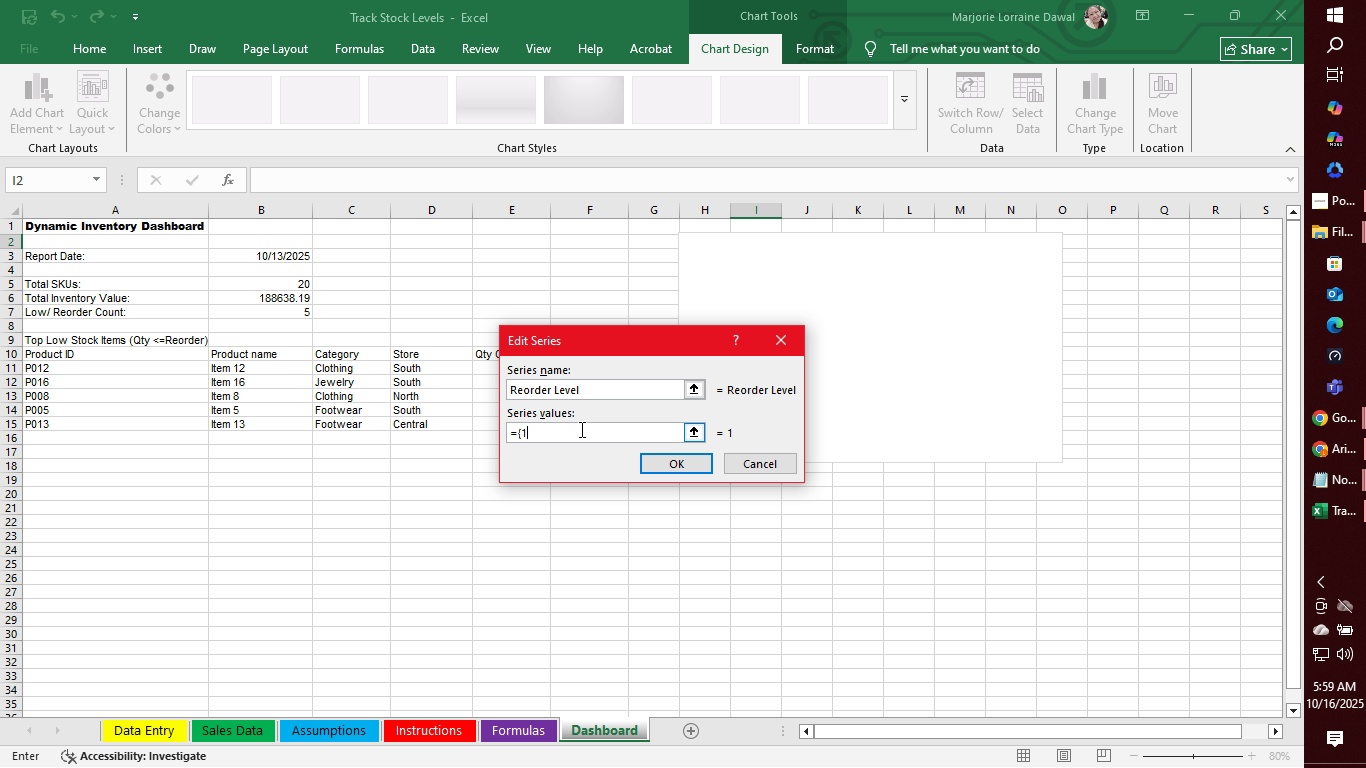 
key(Backspace)
key(Backspace)
key(Backspace)
type('Data Enty)
key(Backspace)
type(ry'!)
 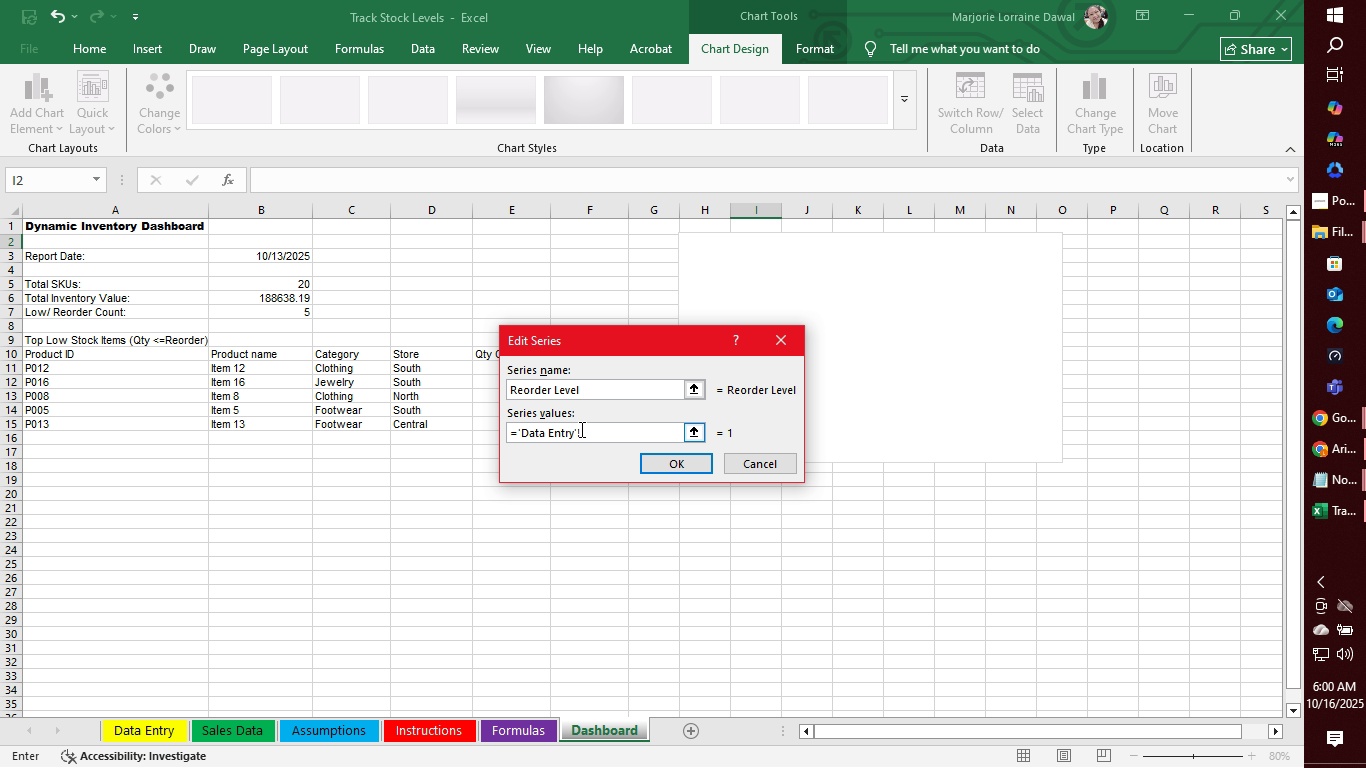 
type($F$2:)
 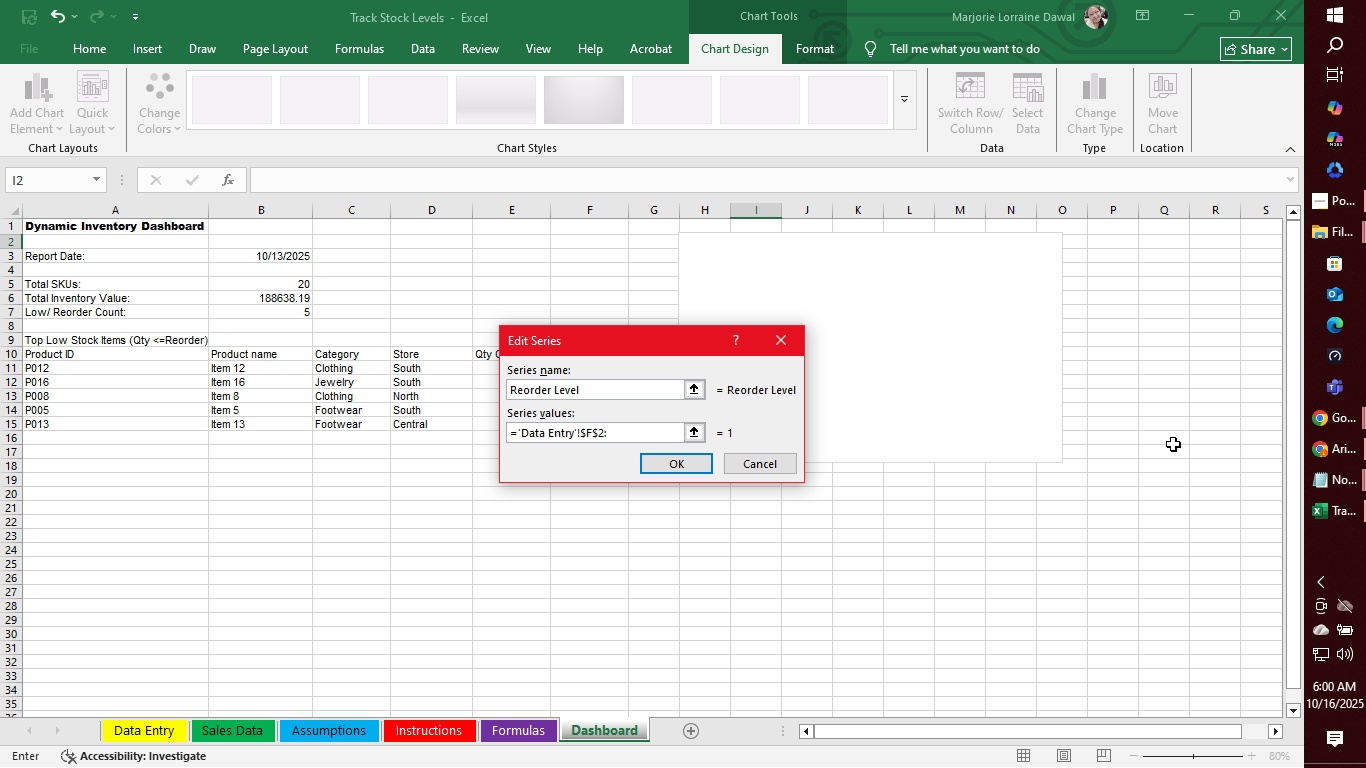 
wait(6.76)
 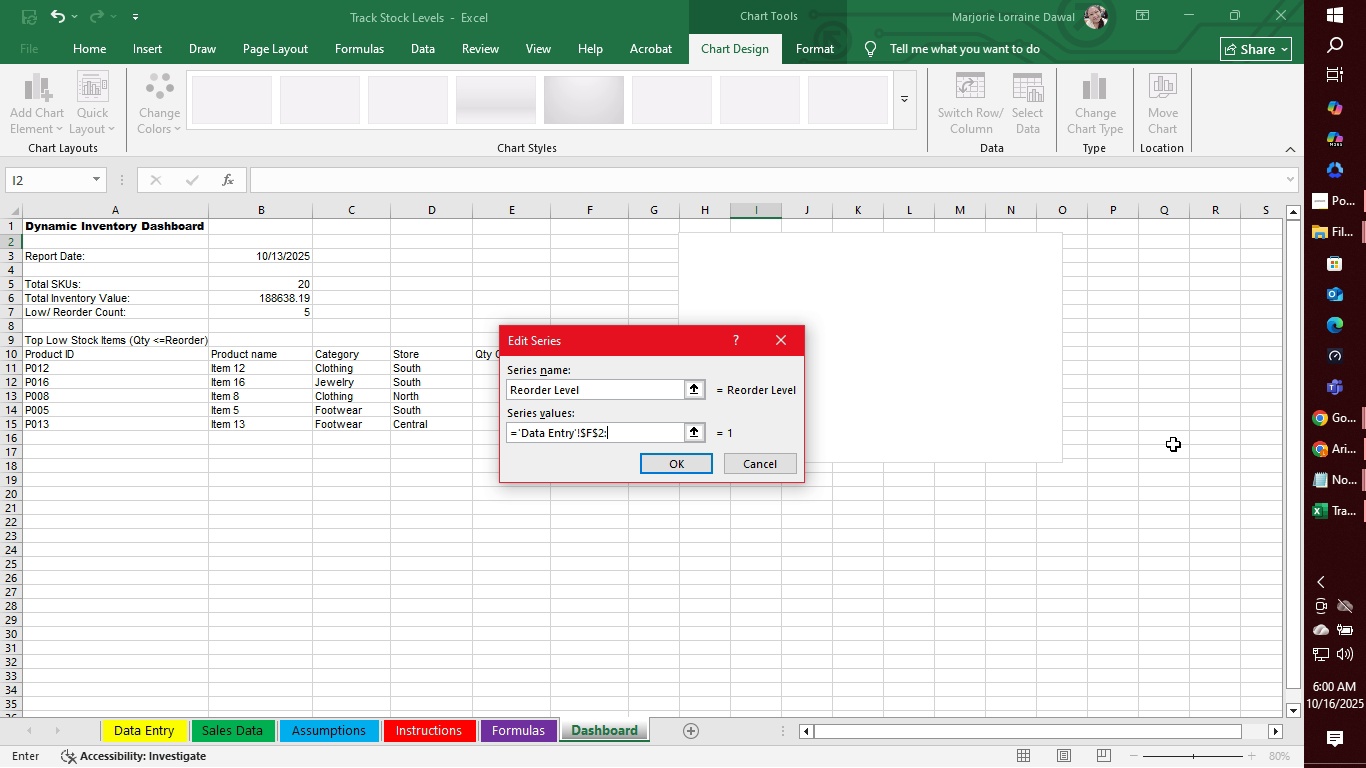 
type($F$20)
 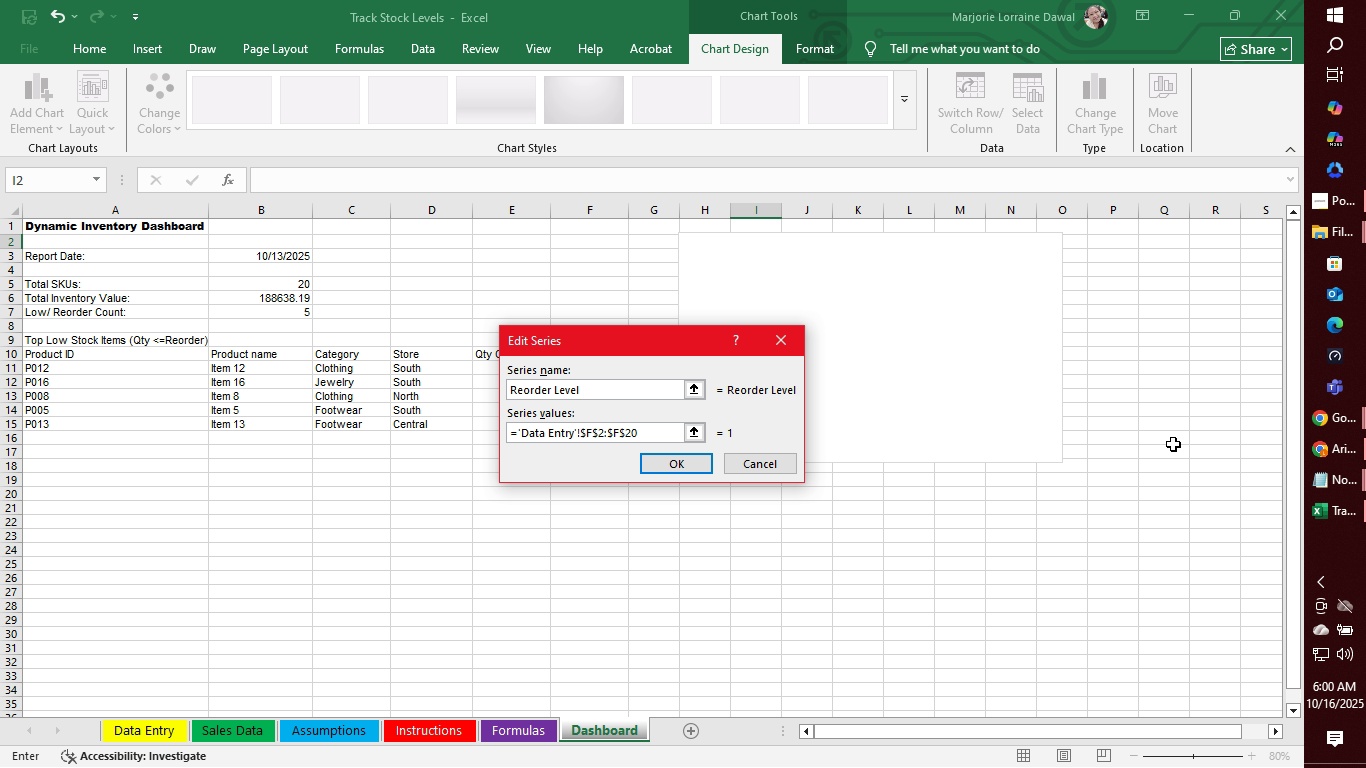 
key(Enter)
 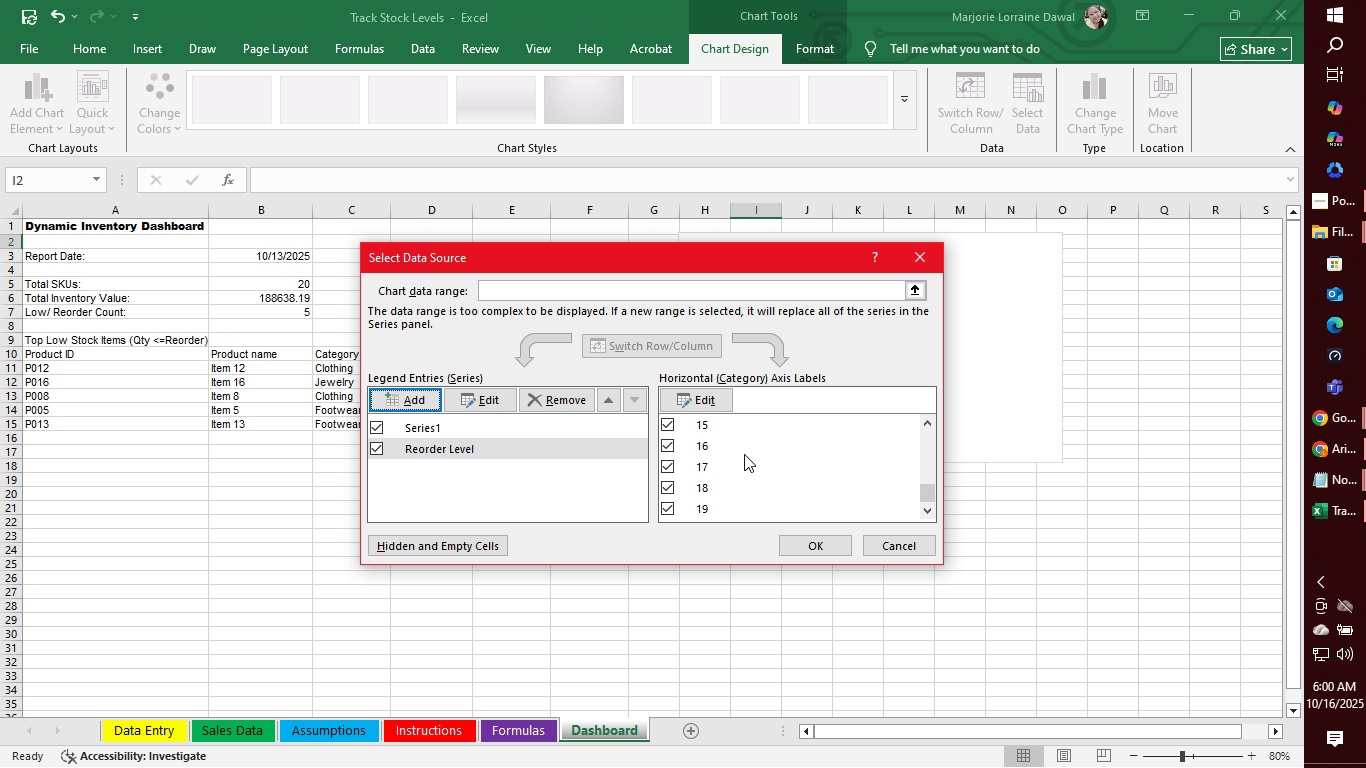 
left_click([455, 419])
 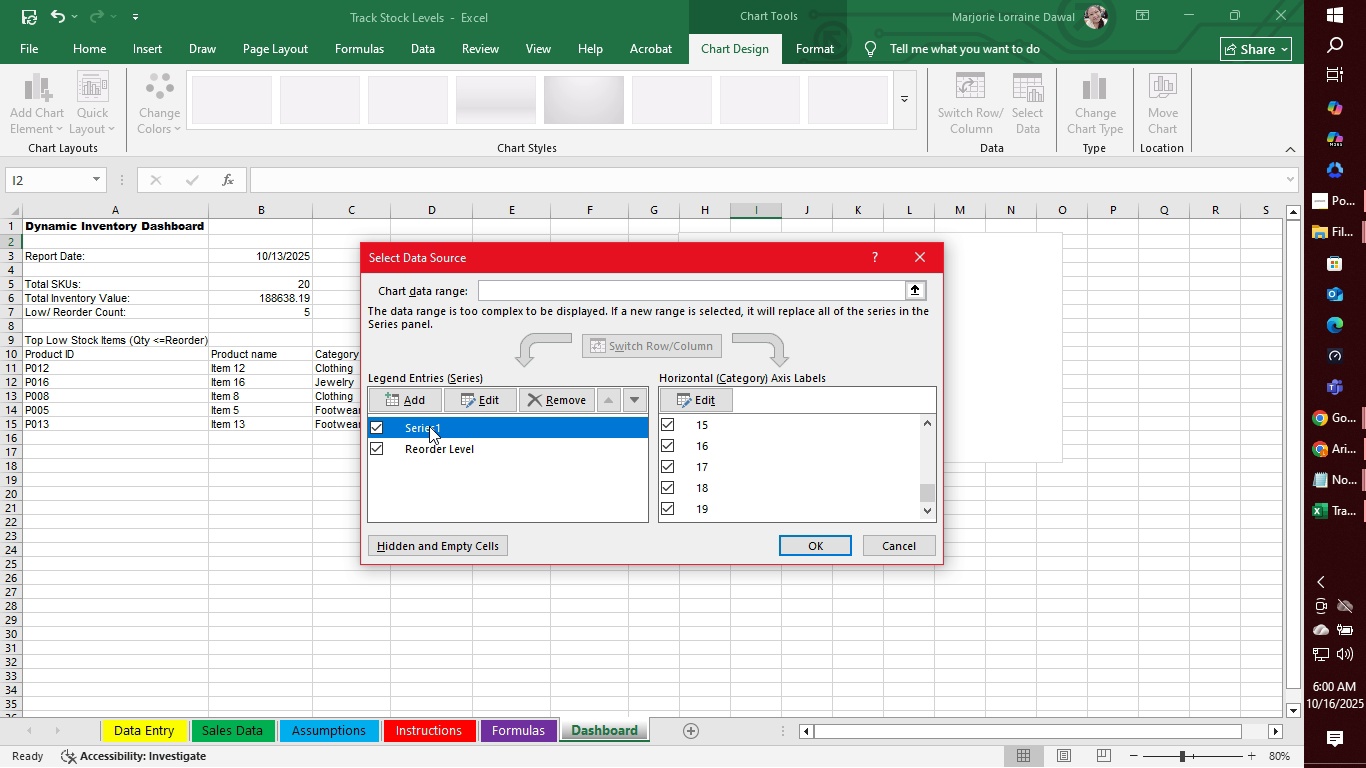 
left_click([427, 426])
 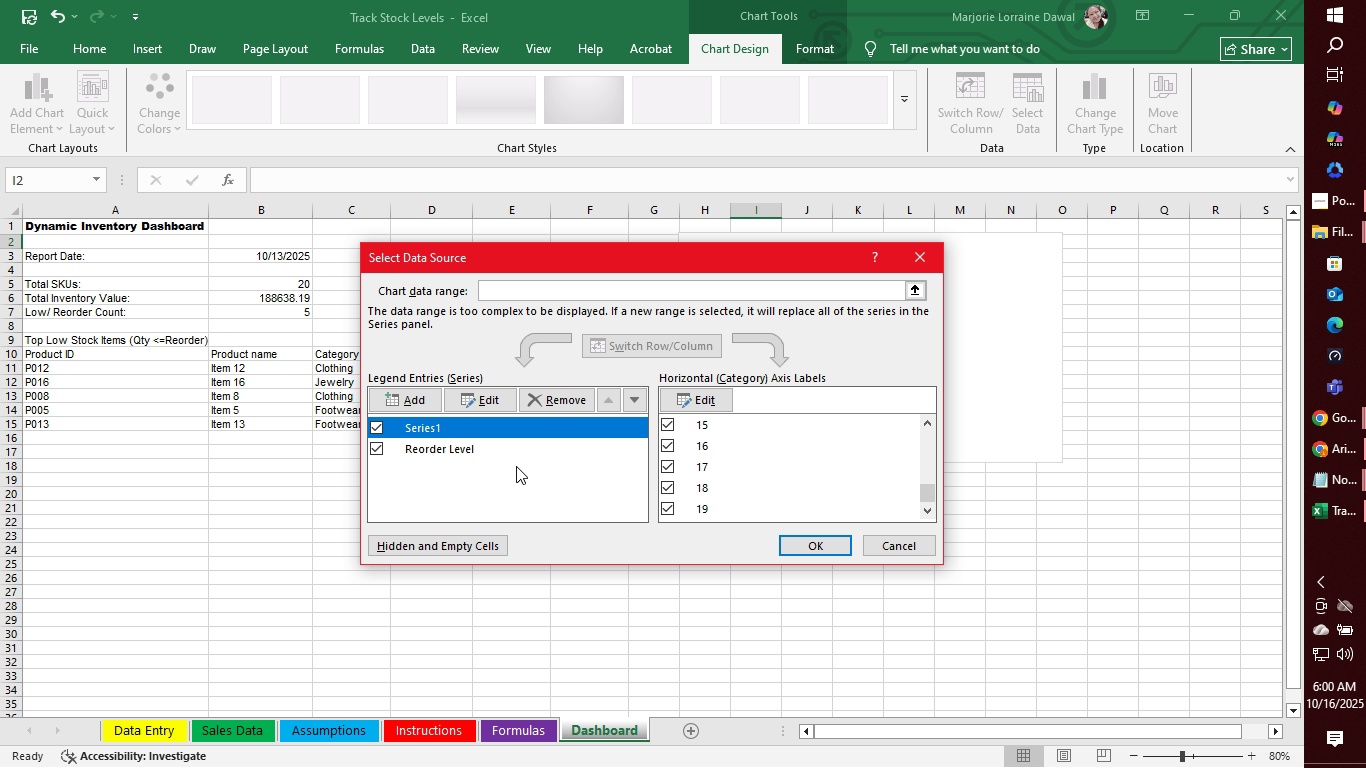 
scroll: coordinate [516, 465], scroll_direction: up, amount: 2.0
 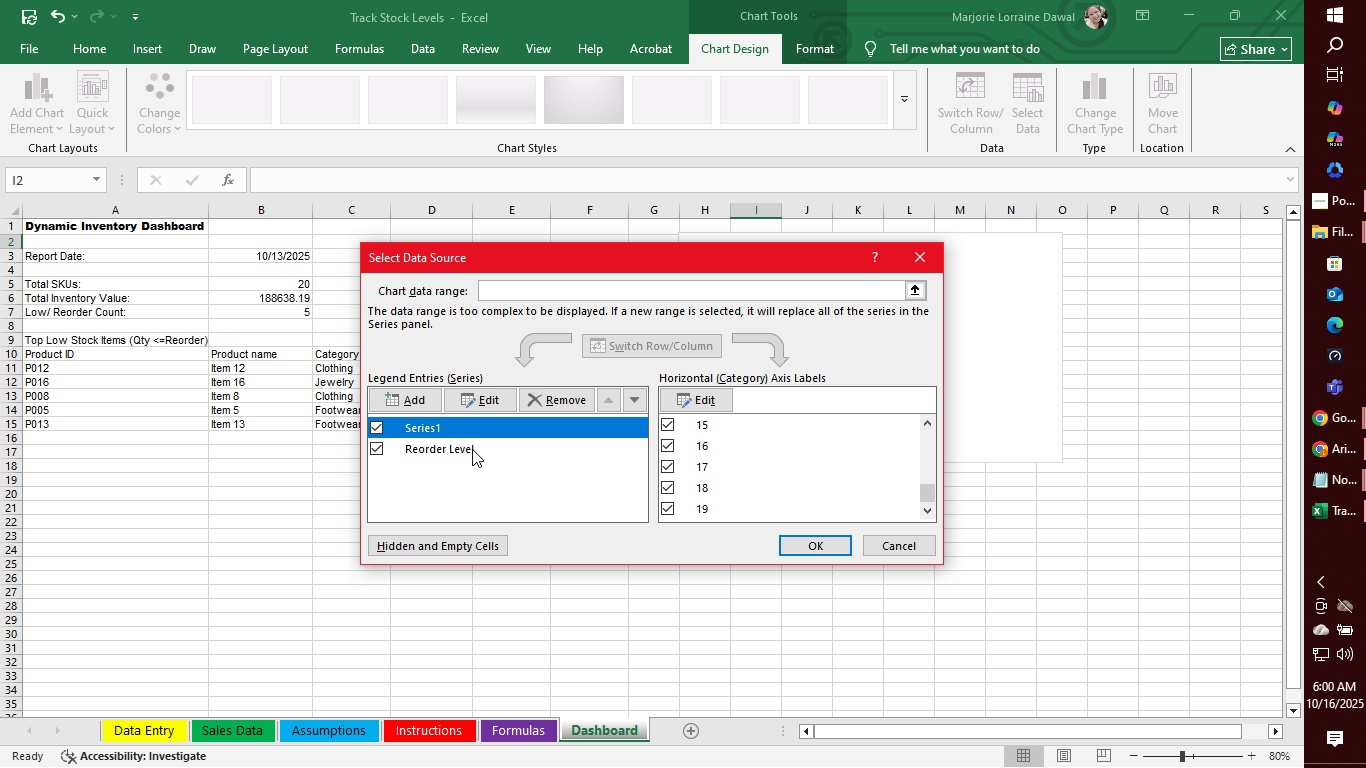 
left_click([472, 449])
 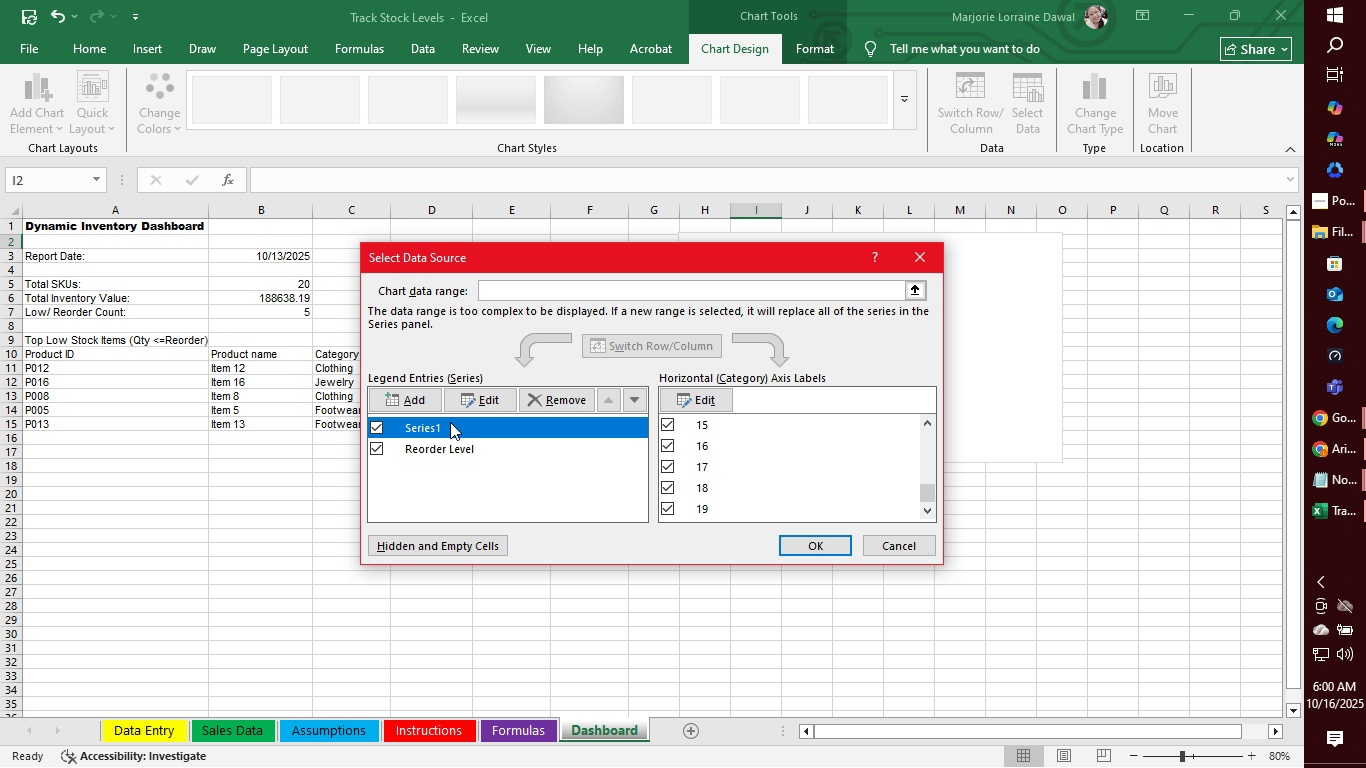 
left_click([450, 422])
 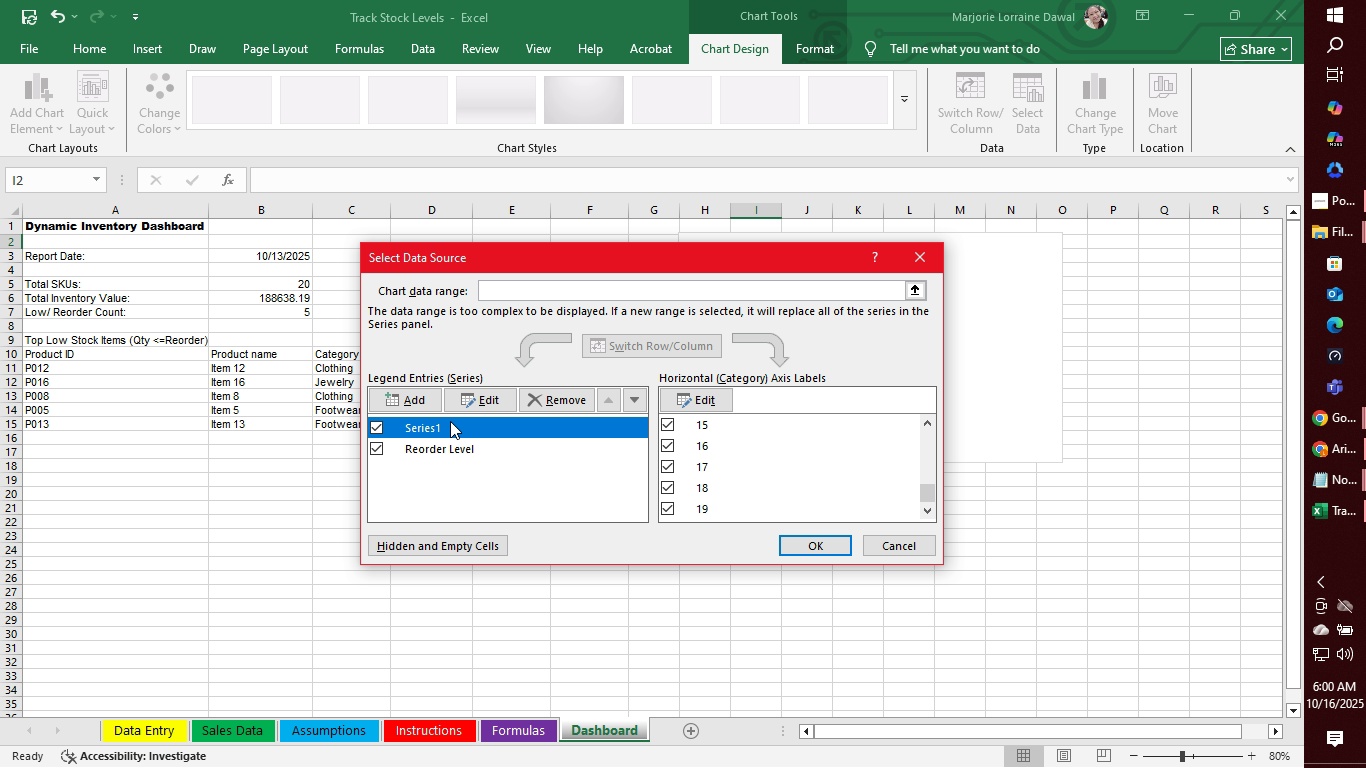 
right_click([450, 422])
 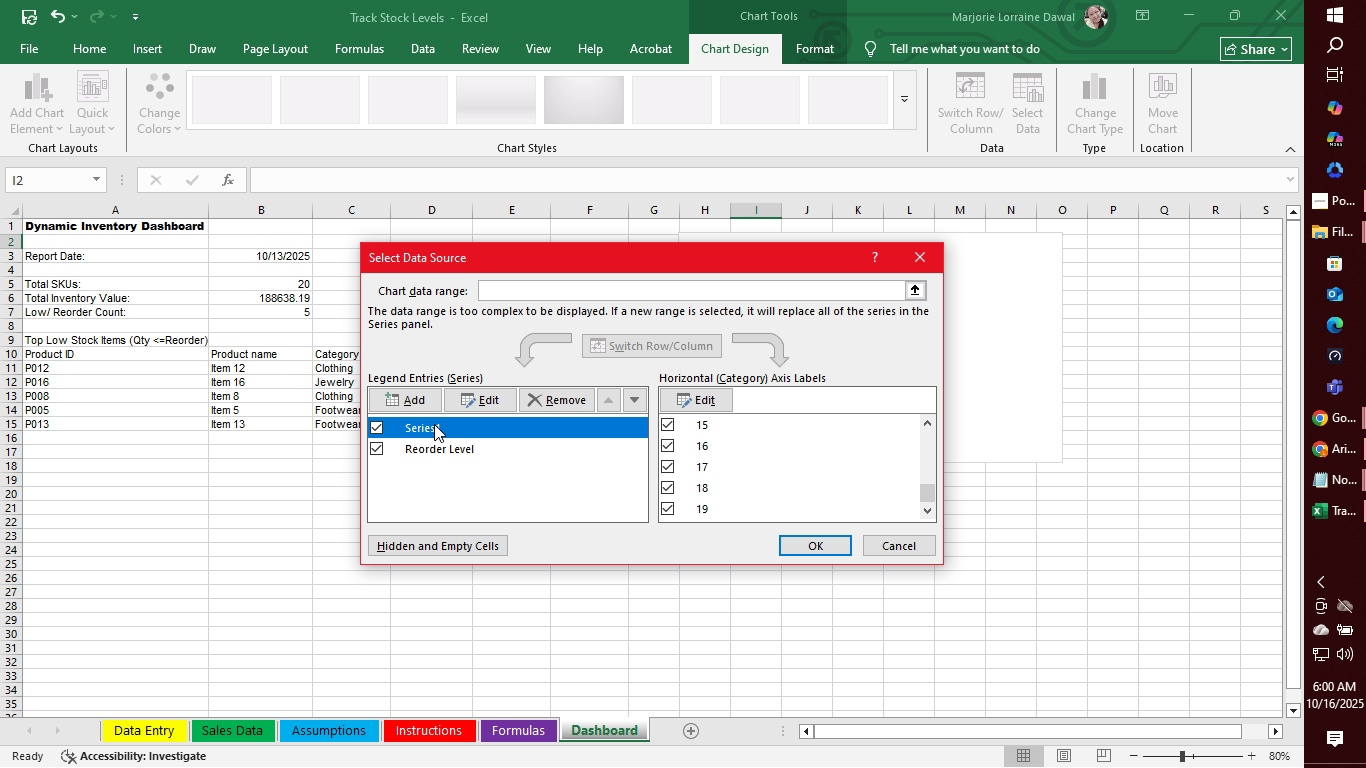 
right_click([432, 425])
 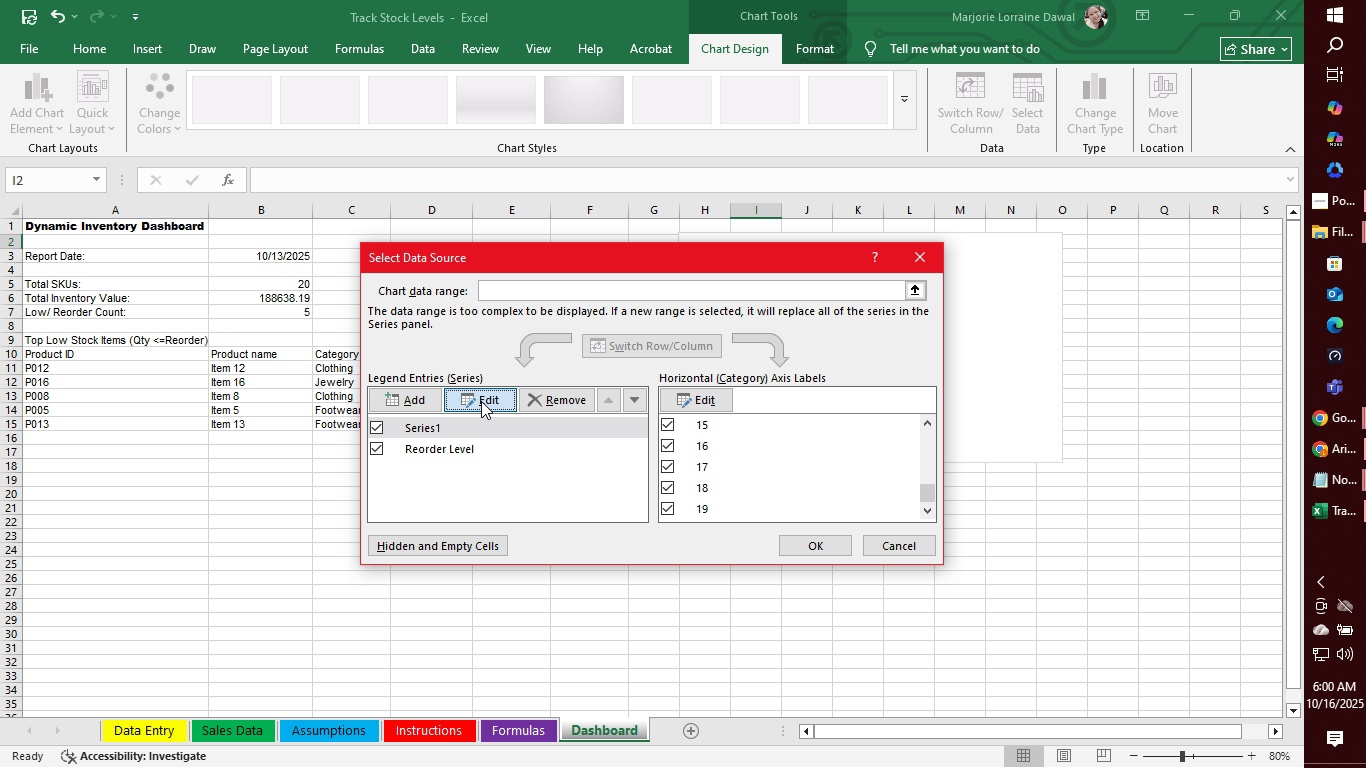 
left_click([481, 401])
 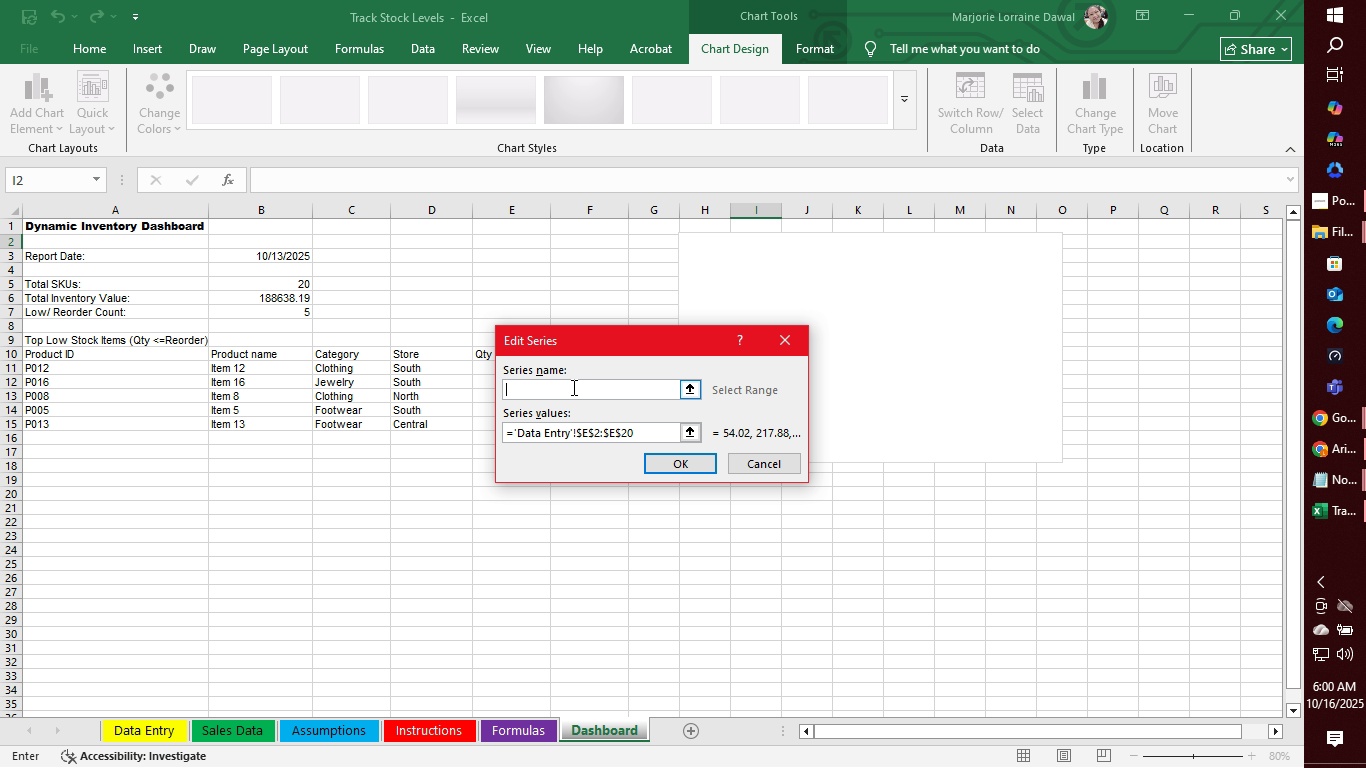 
type(qUANTITYQuantity On Hnad)
key(Backspace)
key(Backspace)
key(Backspace)
type(and)
 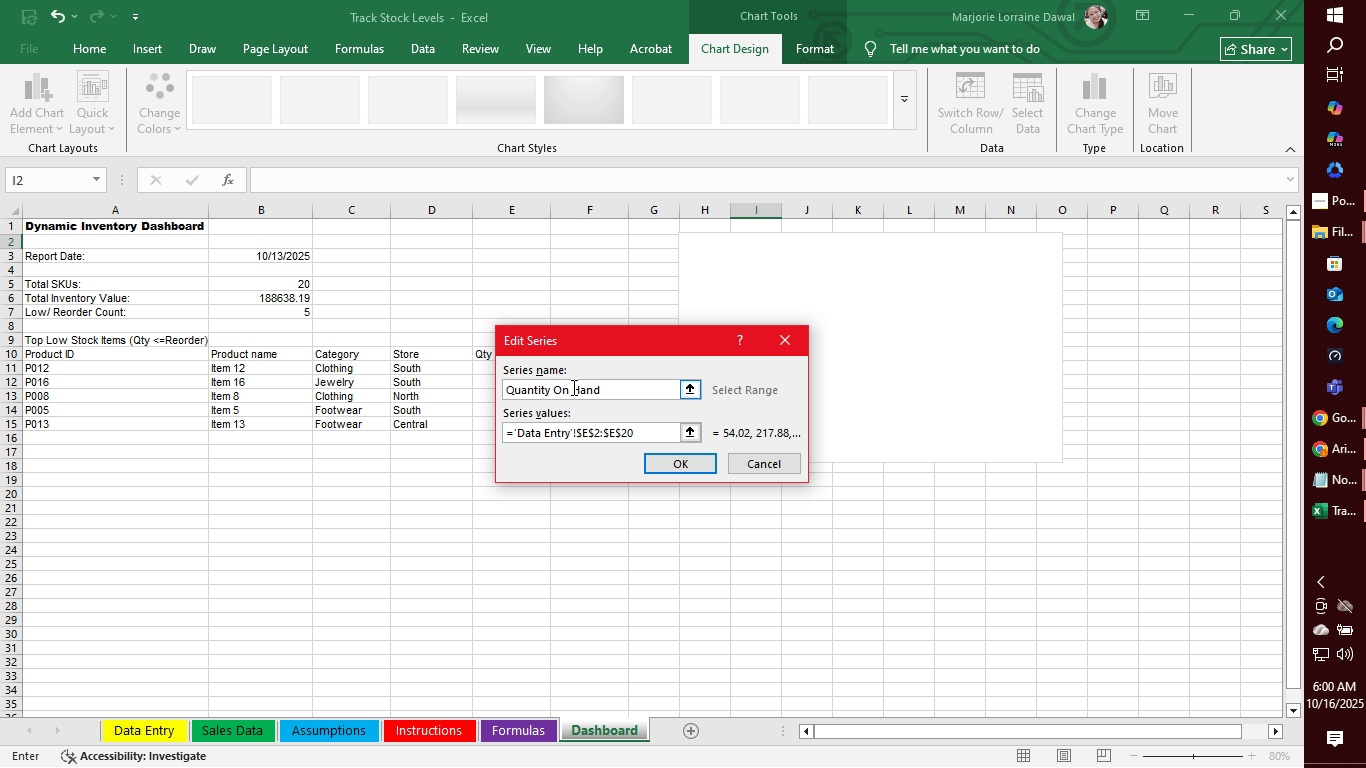 
left_click([560, 392])
 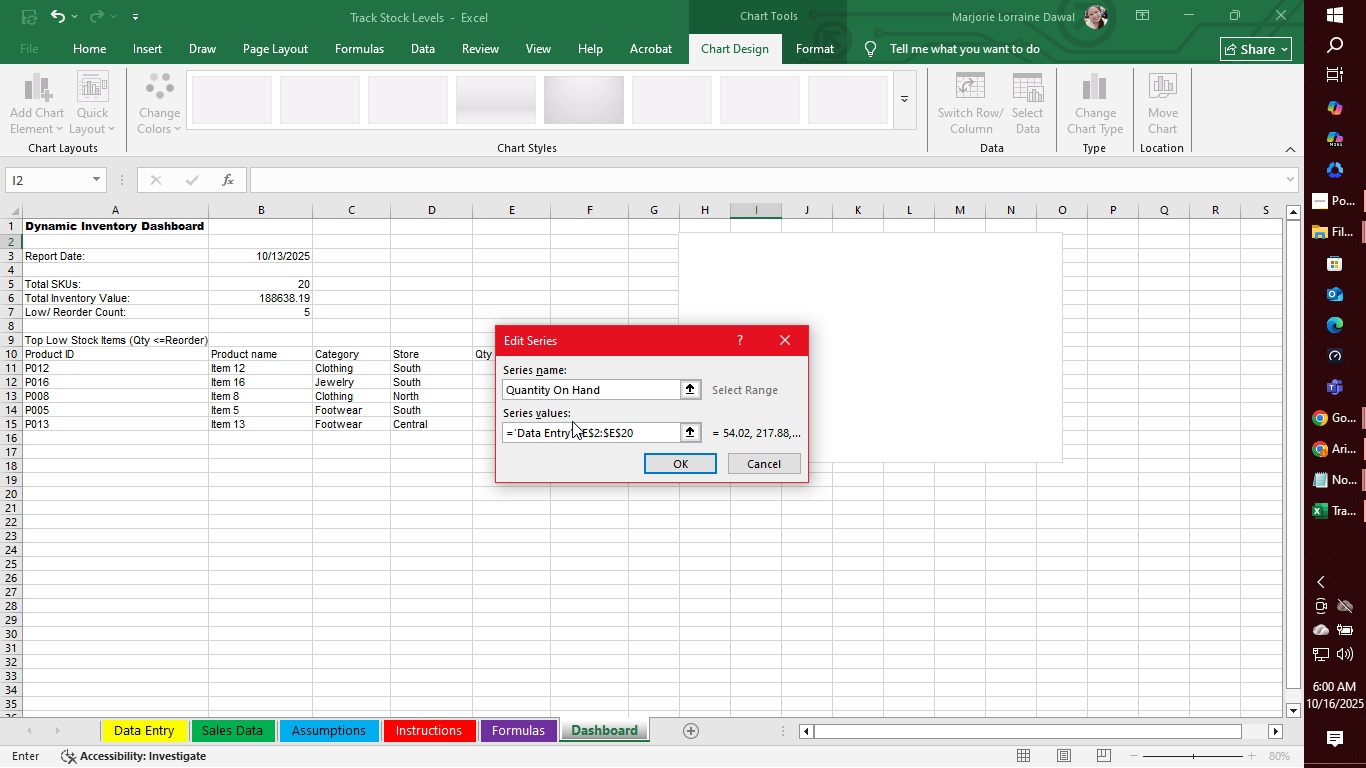 
key(Backspace)
 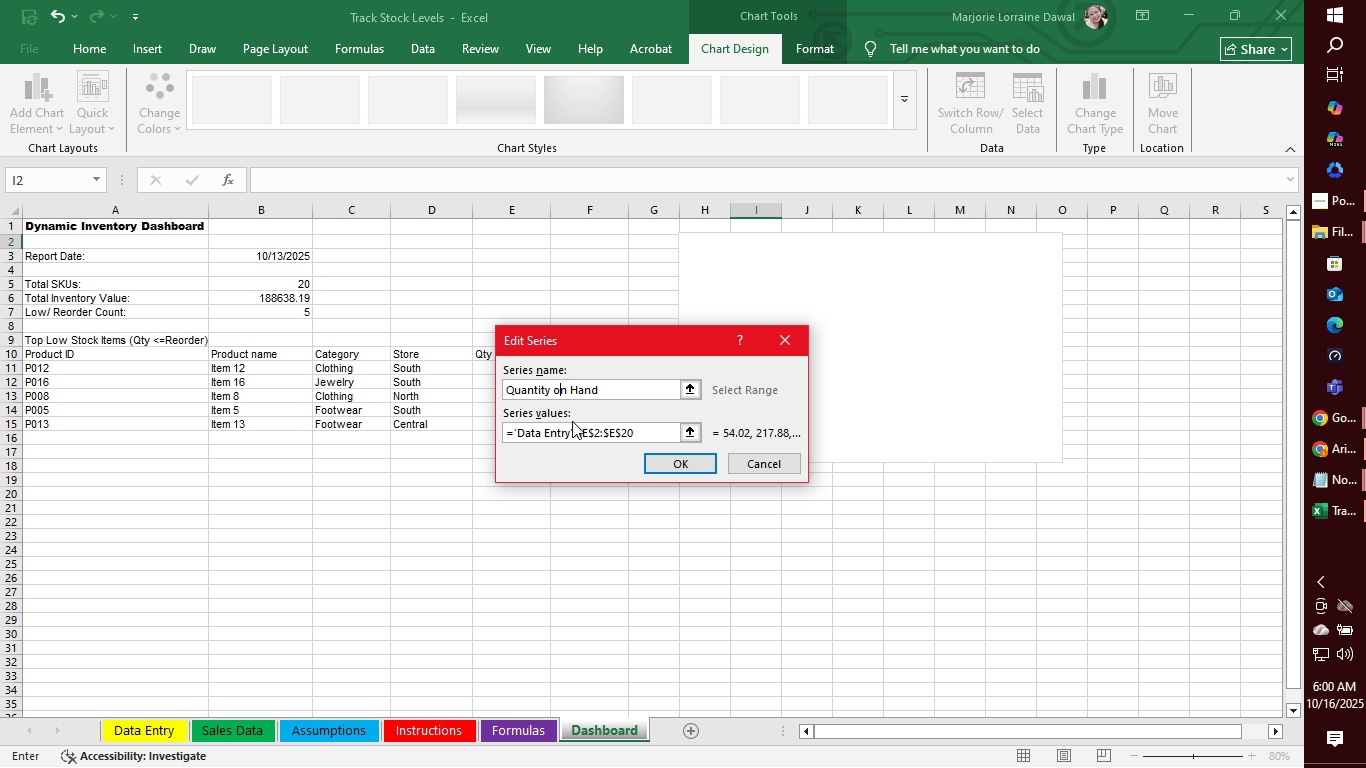 
key(O)
 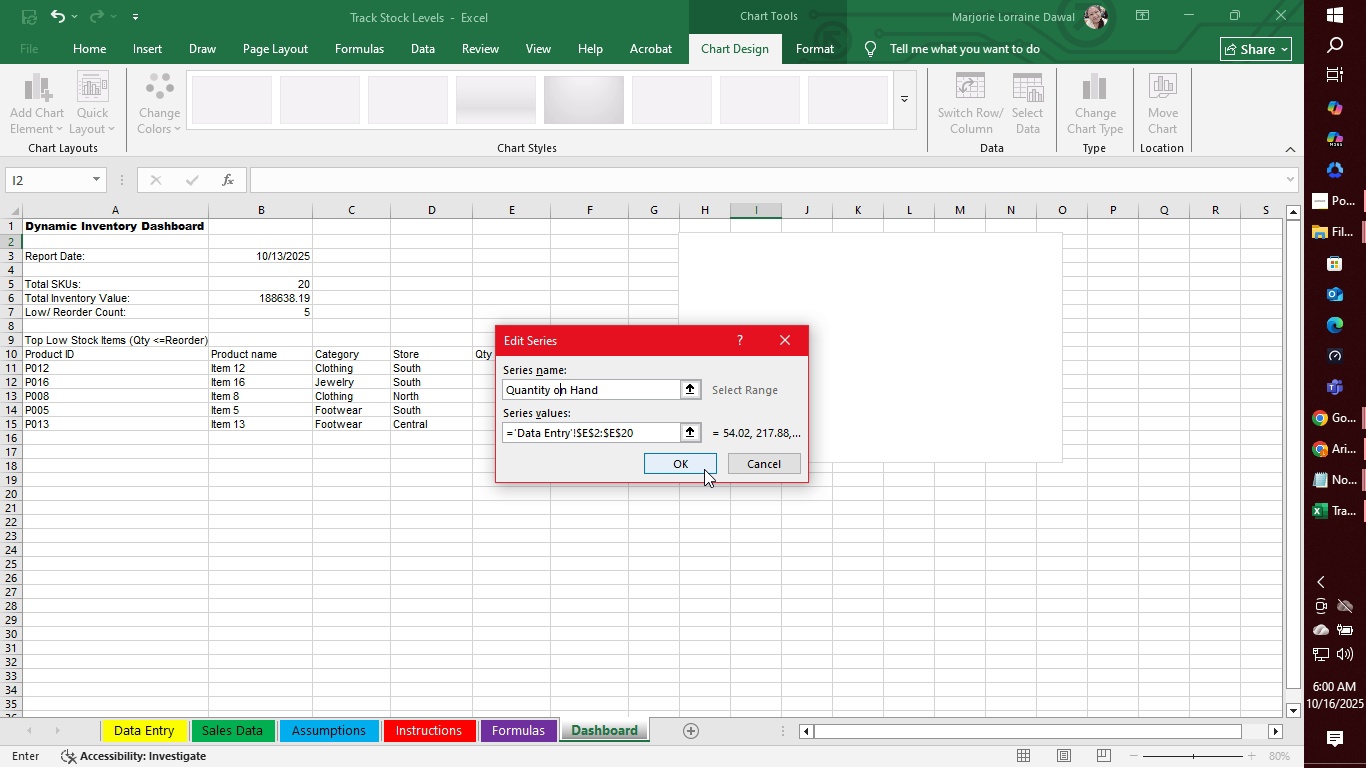 
left_click([701, 463])
 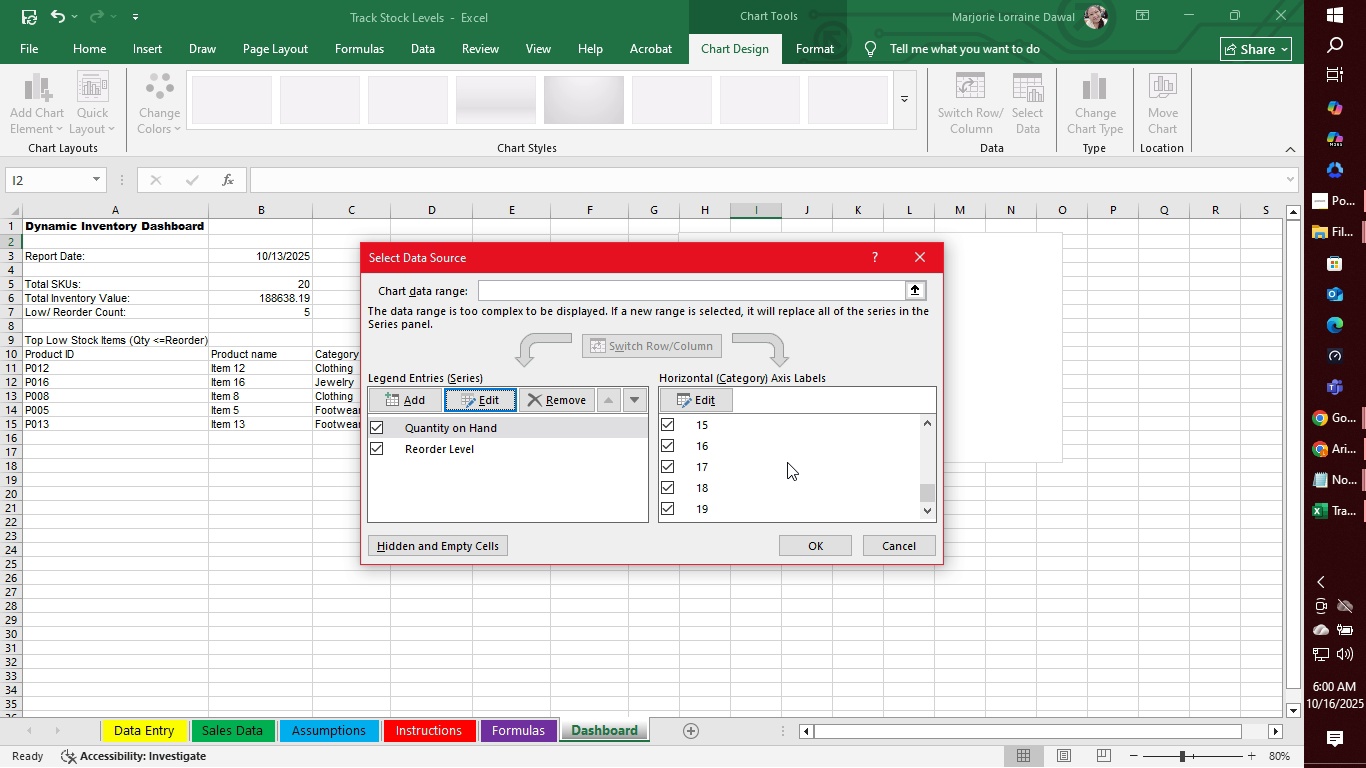 
wait(5.82)
 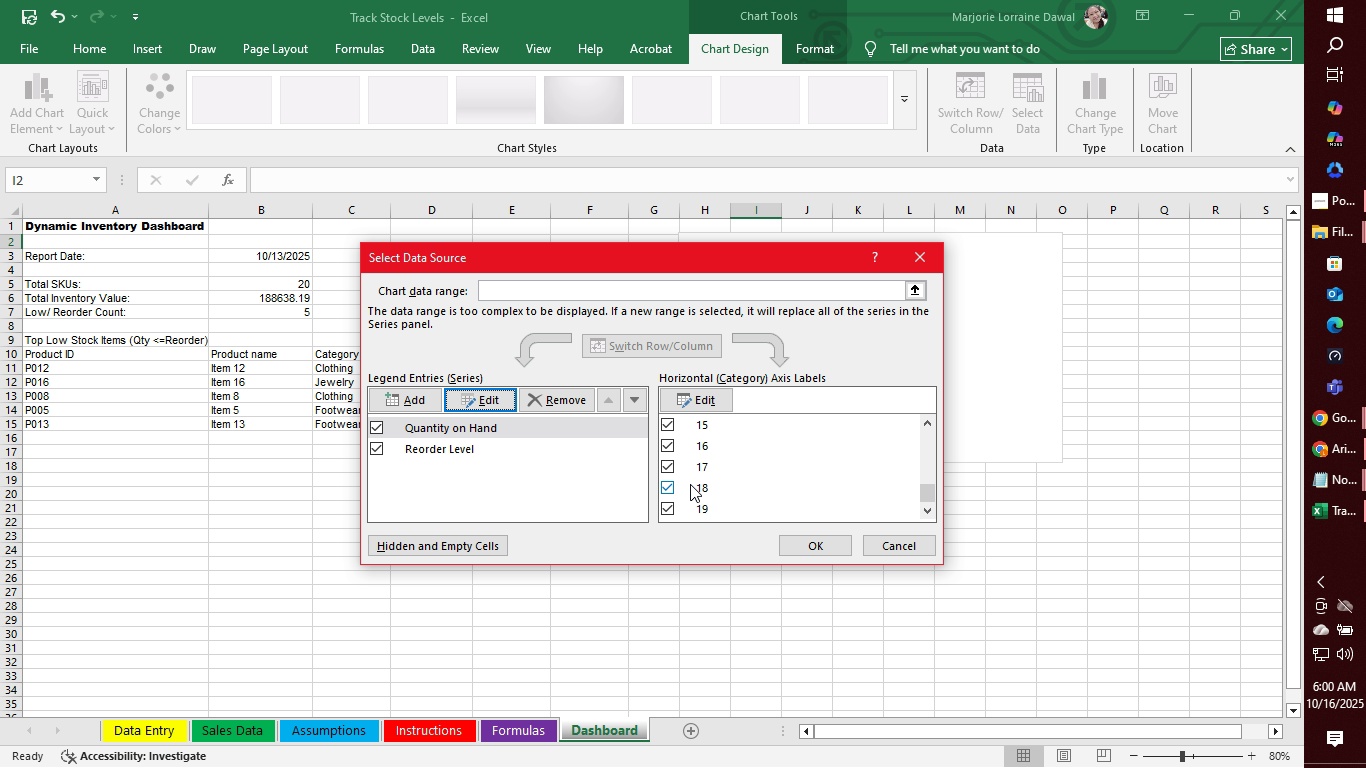 
scroll: coordinate [784, 427], scroll_direction: down, amount: 1.0
 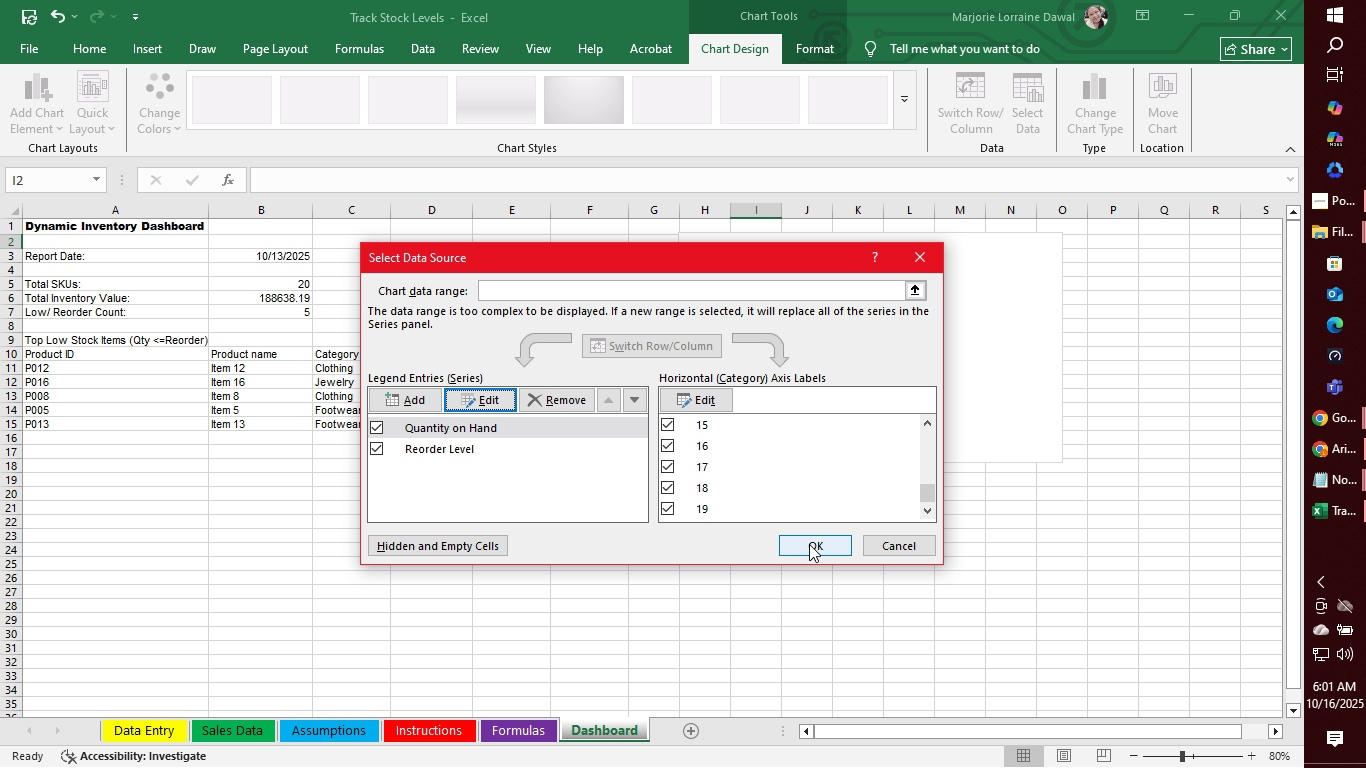 
wait(9.89)
 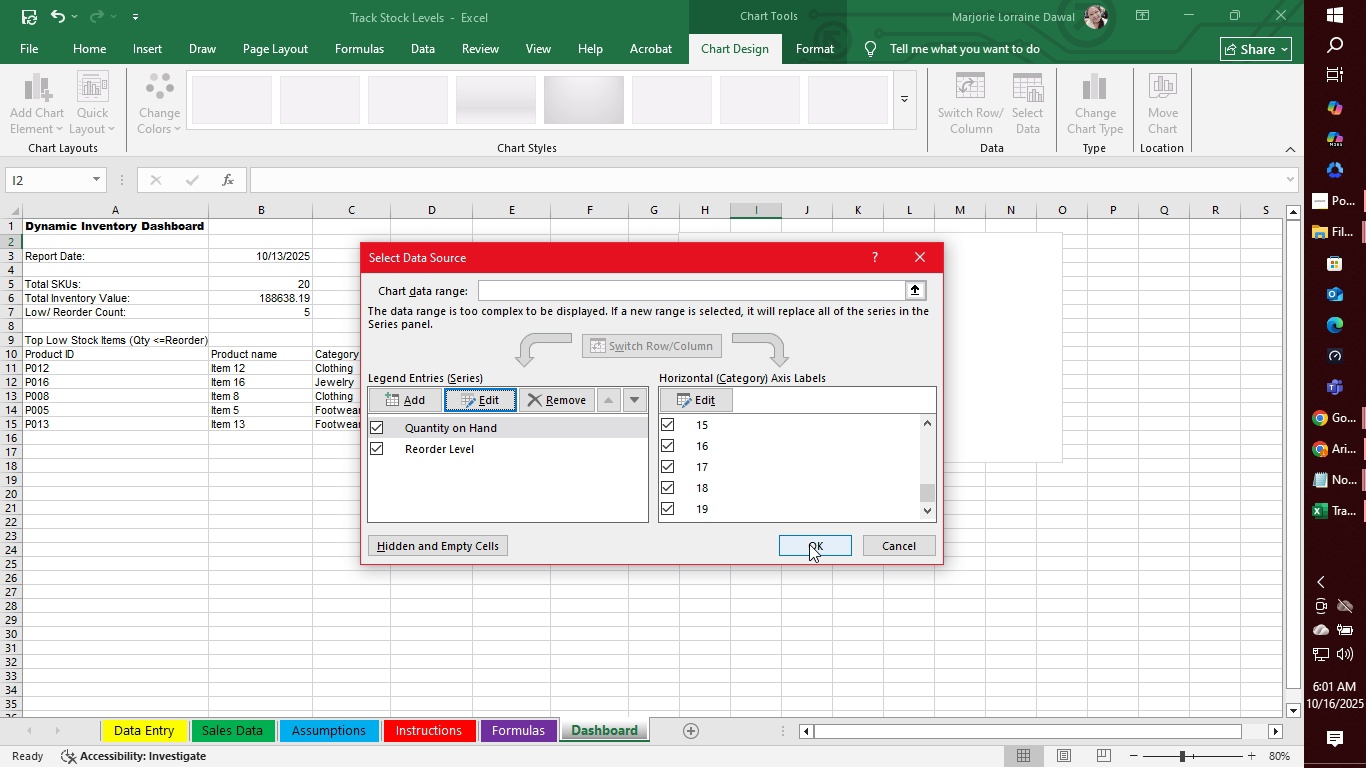 
scroll: coordinate [831, 484], scroll_direction: down, amount: 2.0
 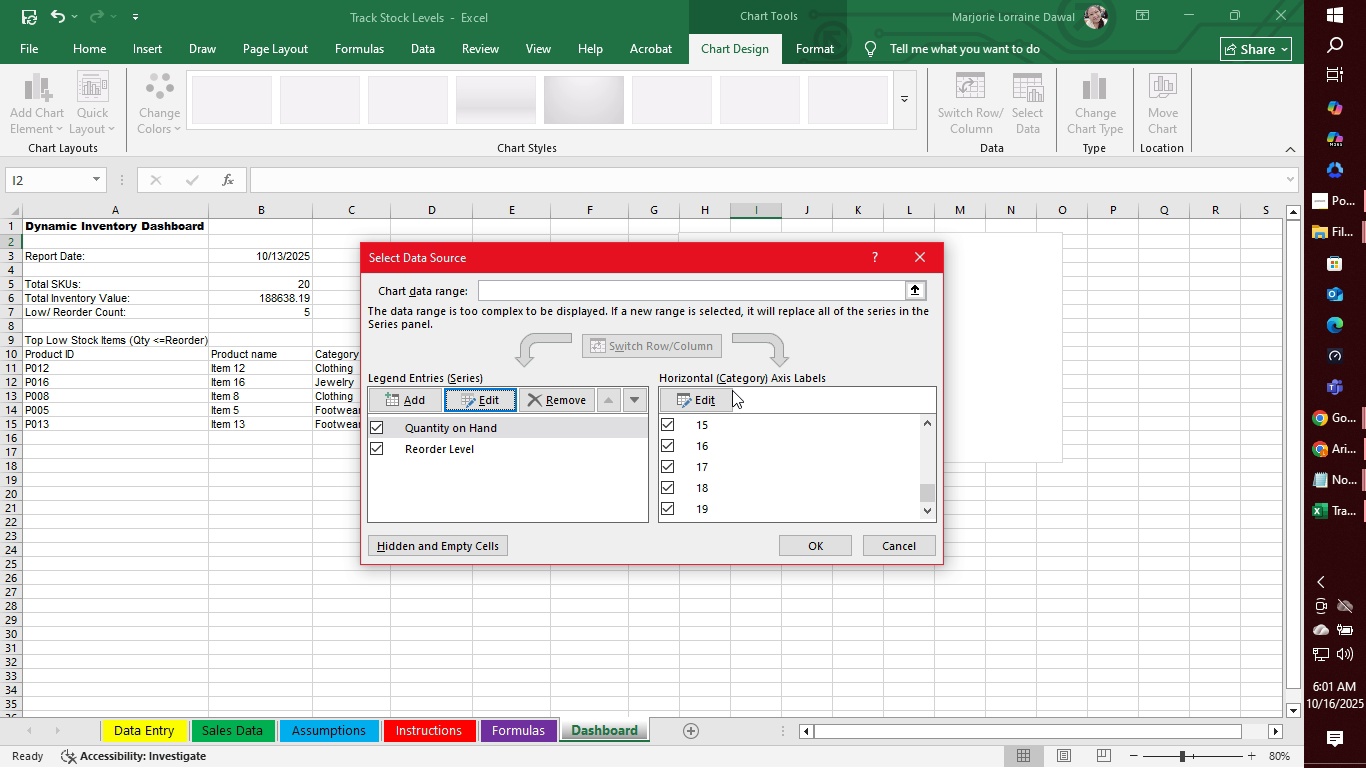 
mouse_move([737, 406])
 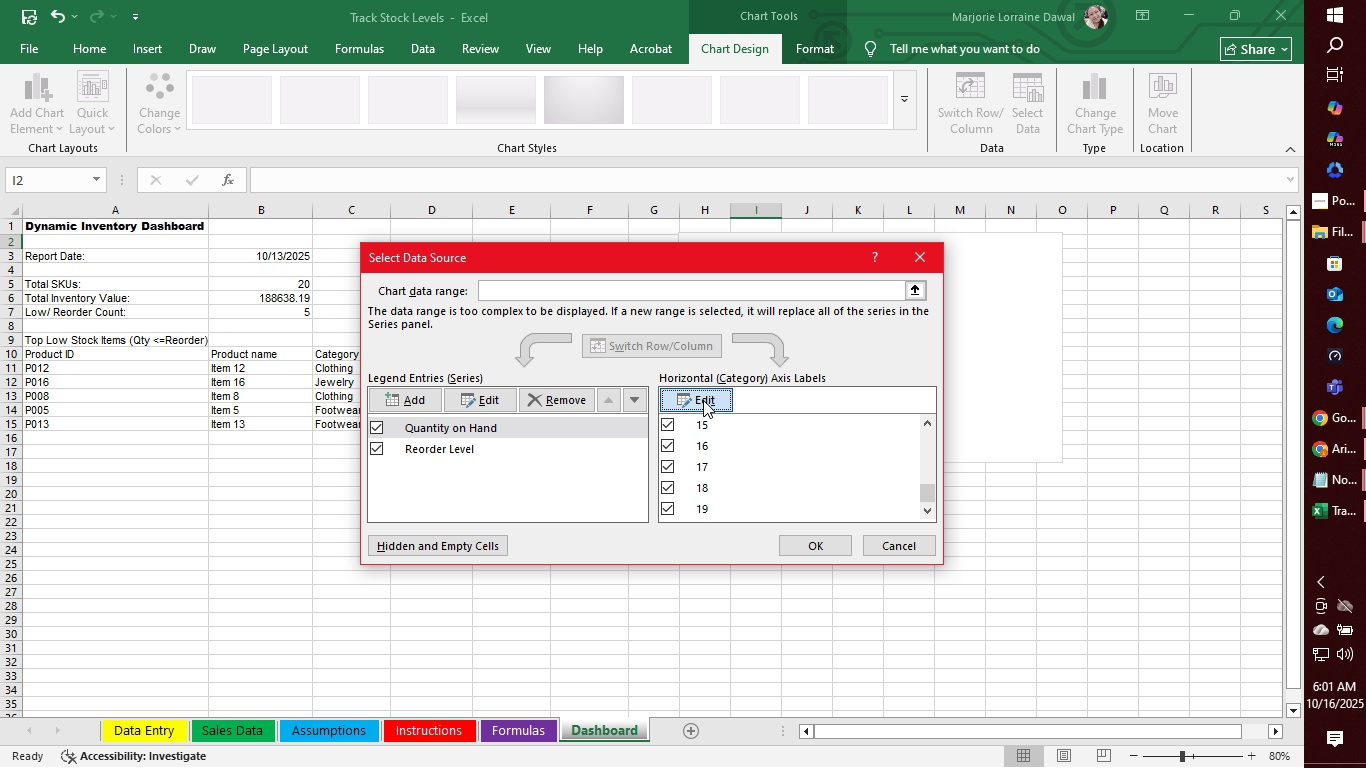 
left_click([703, 400])
 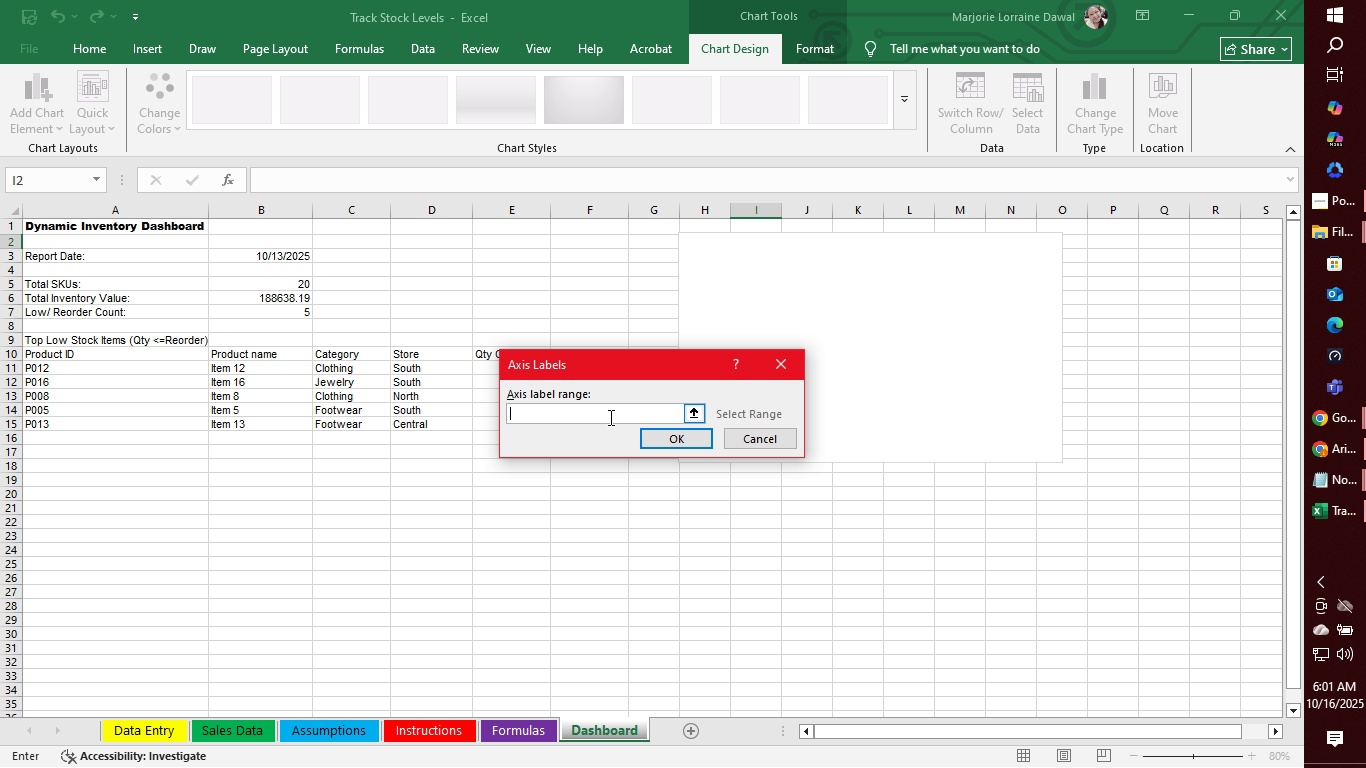 
wait(10.4)
 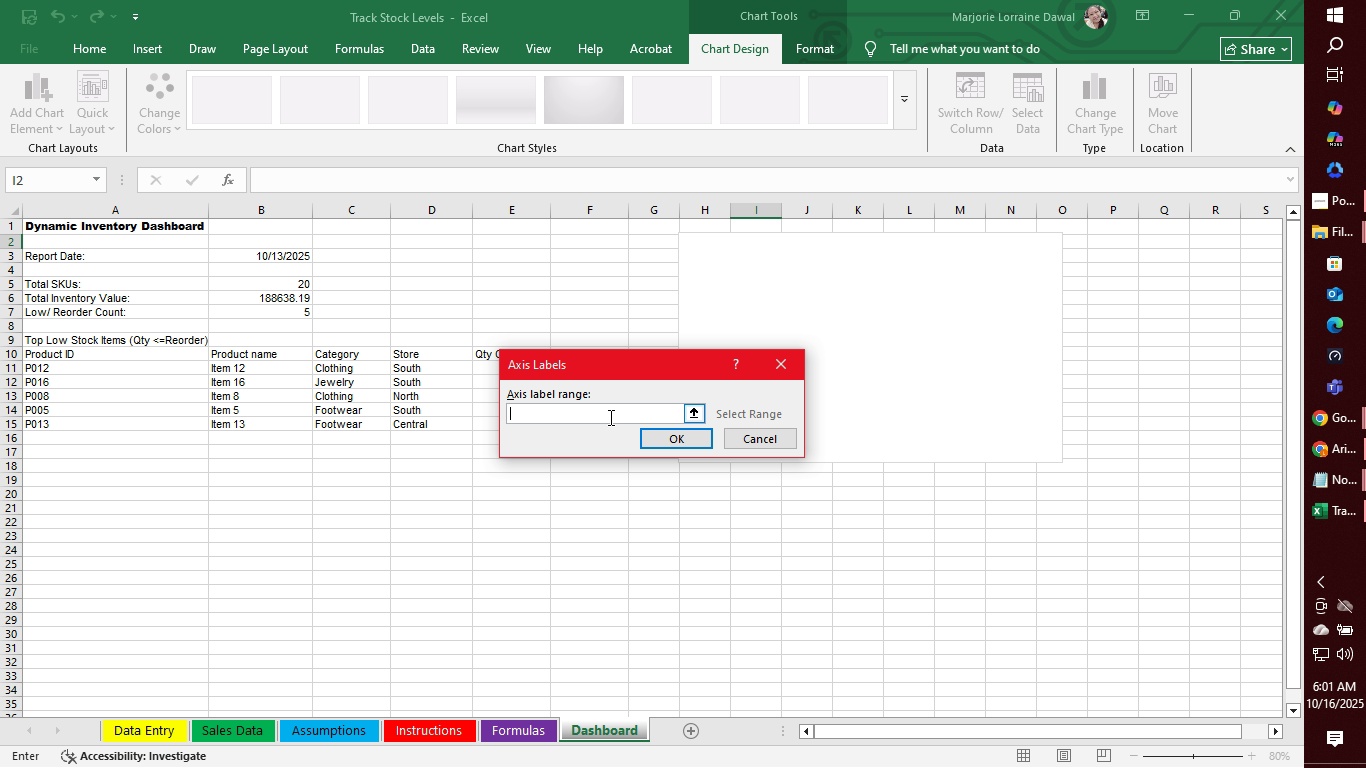 
left_click([769, 440])
 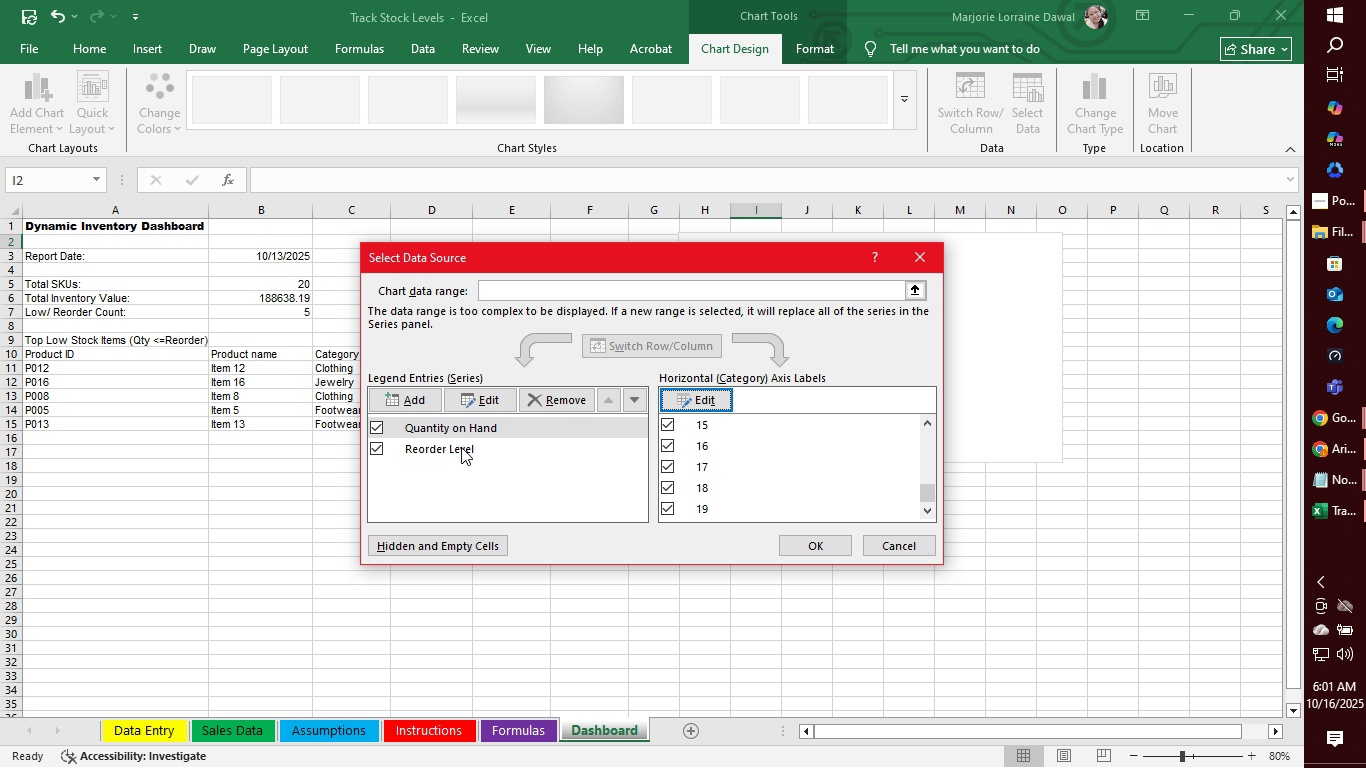 
hold_key(key=ControlLeft, duration=0.81)
left_click([461, 447])
 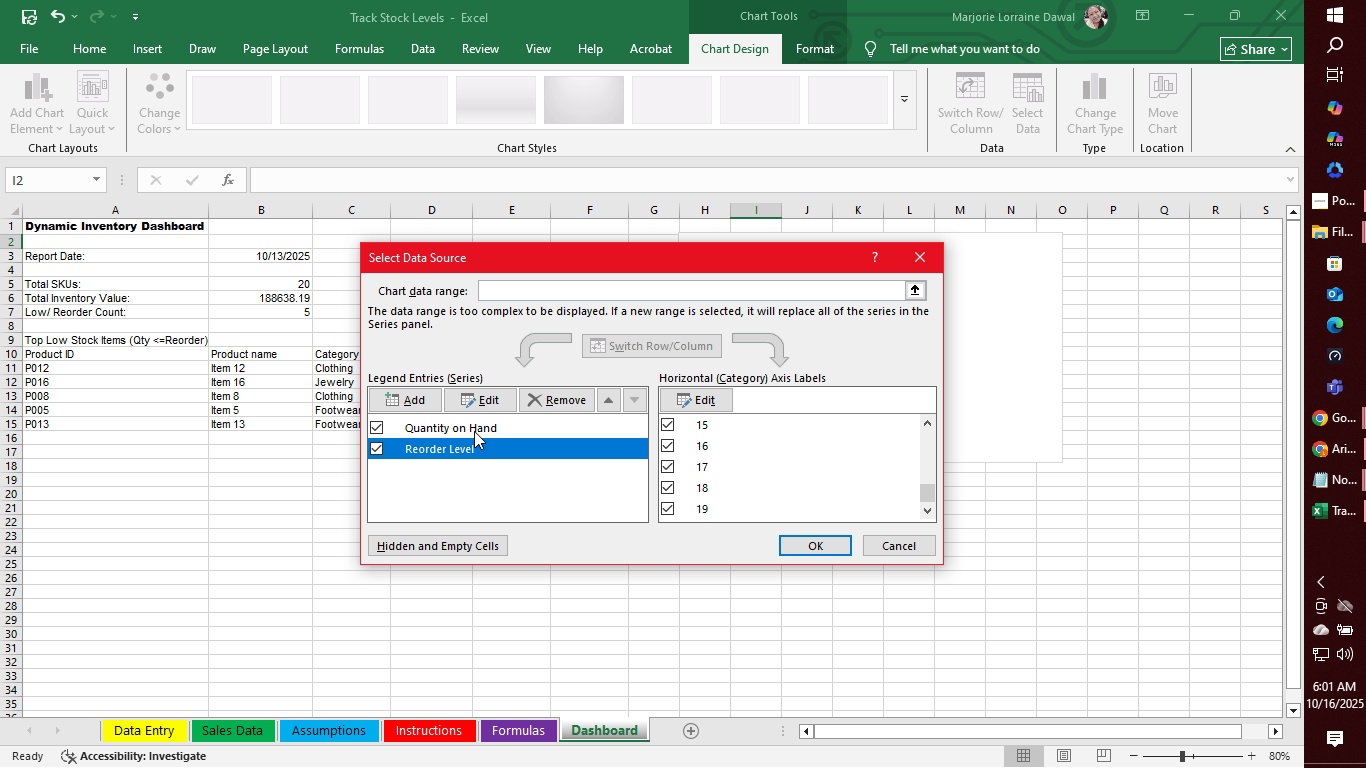 
hold_key(key=ControlLeft, duration=1.34)
left_click([475, 427])
 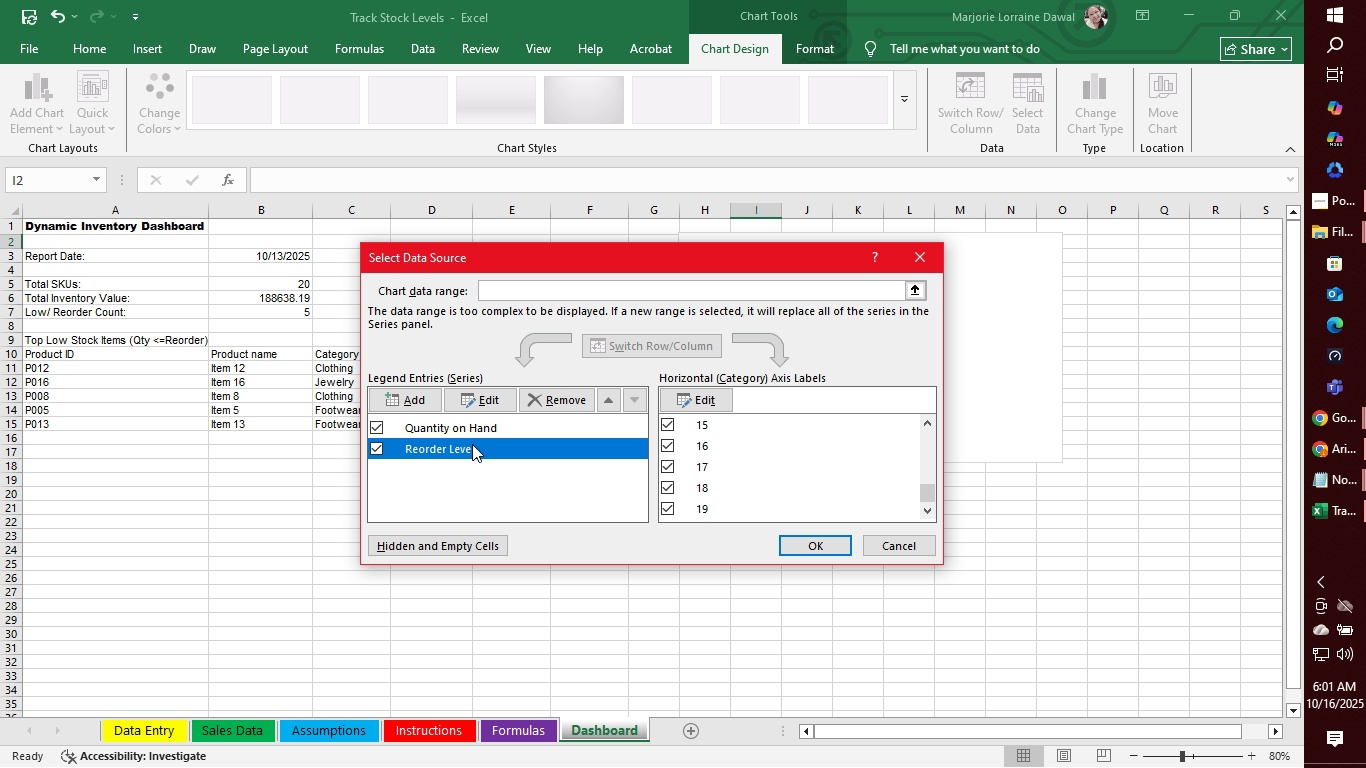 
left_click([472, 444])
 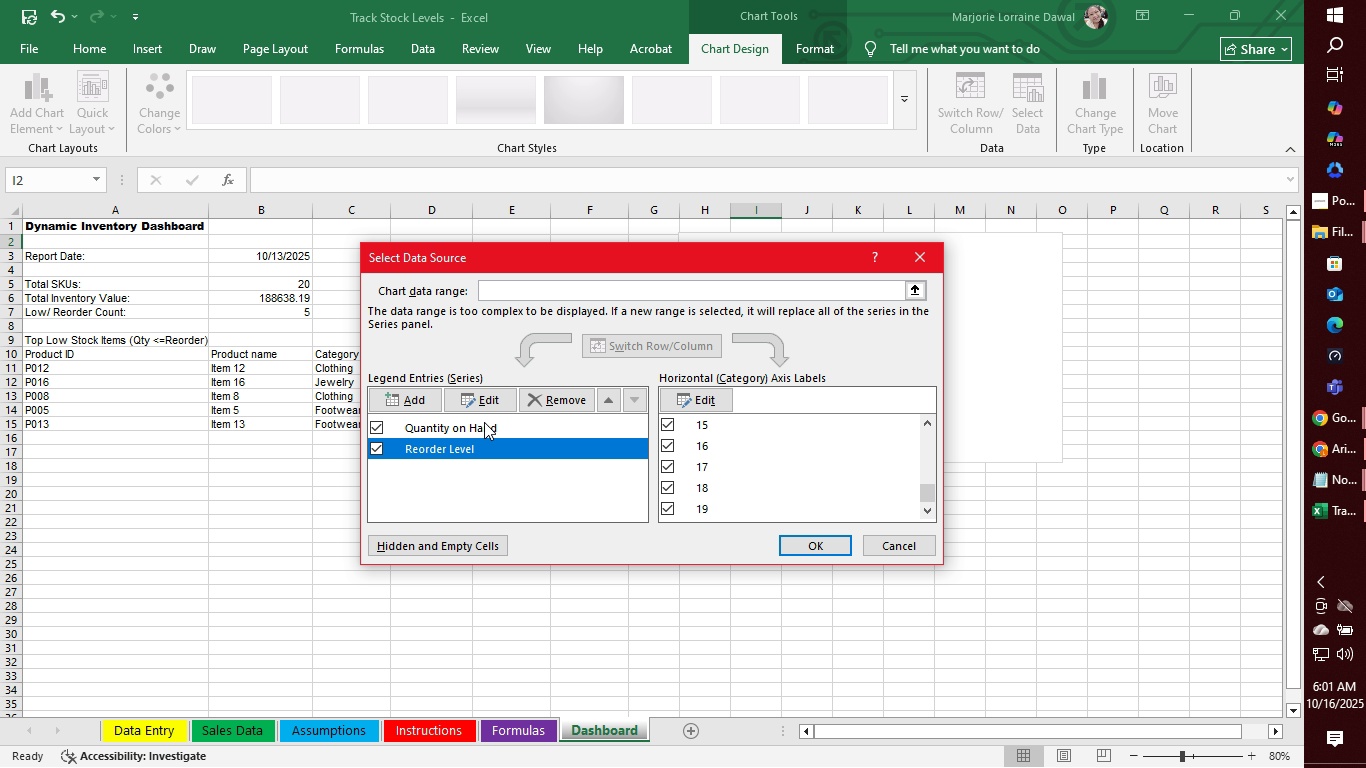 
left_click([484, 422])
 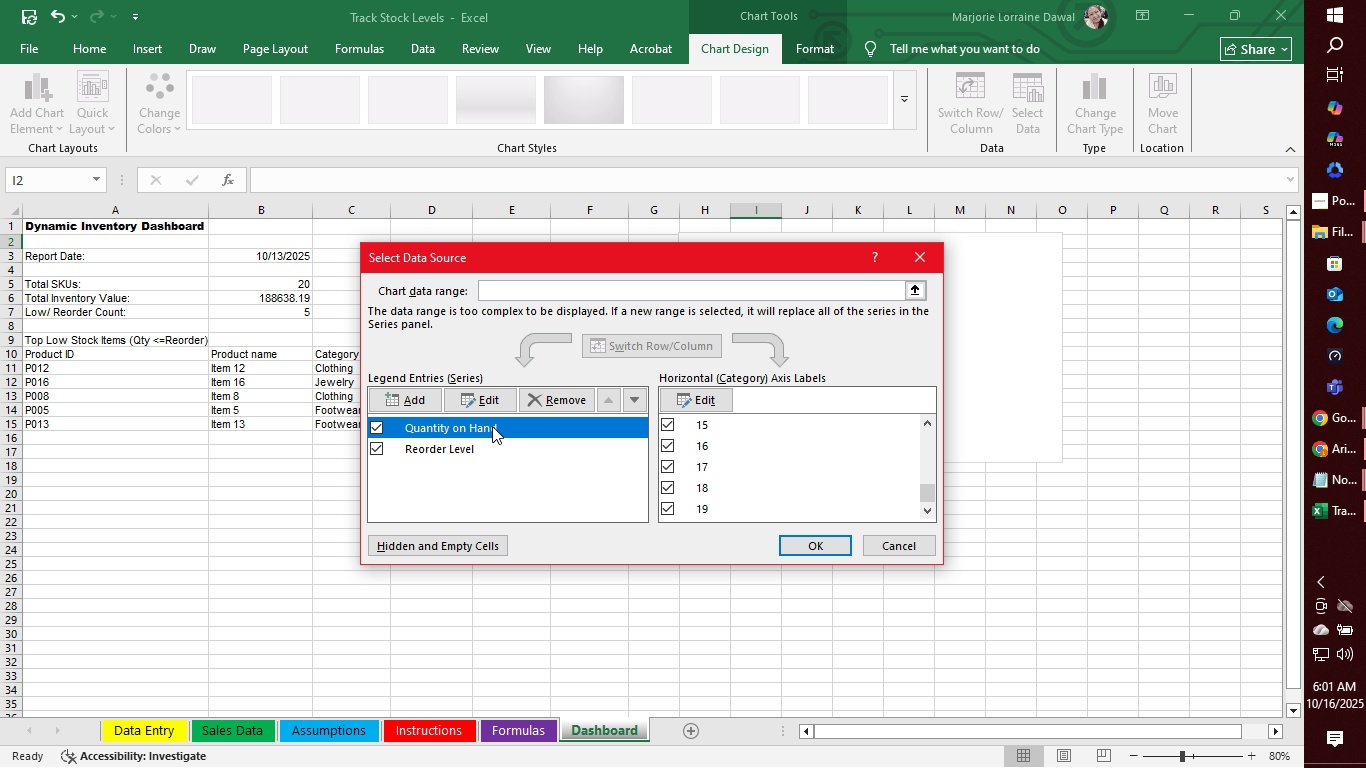 
double_click([492, 426])
 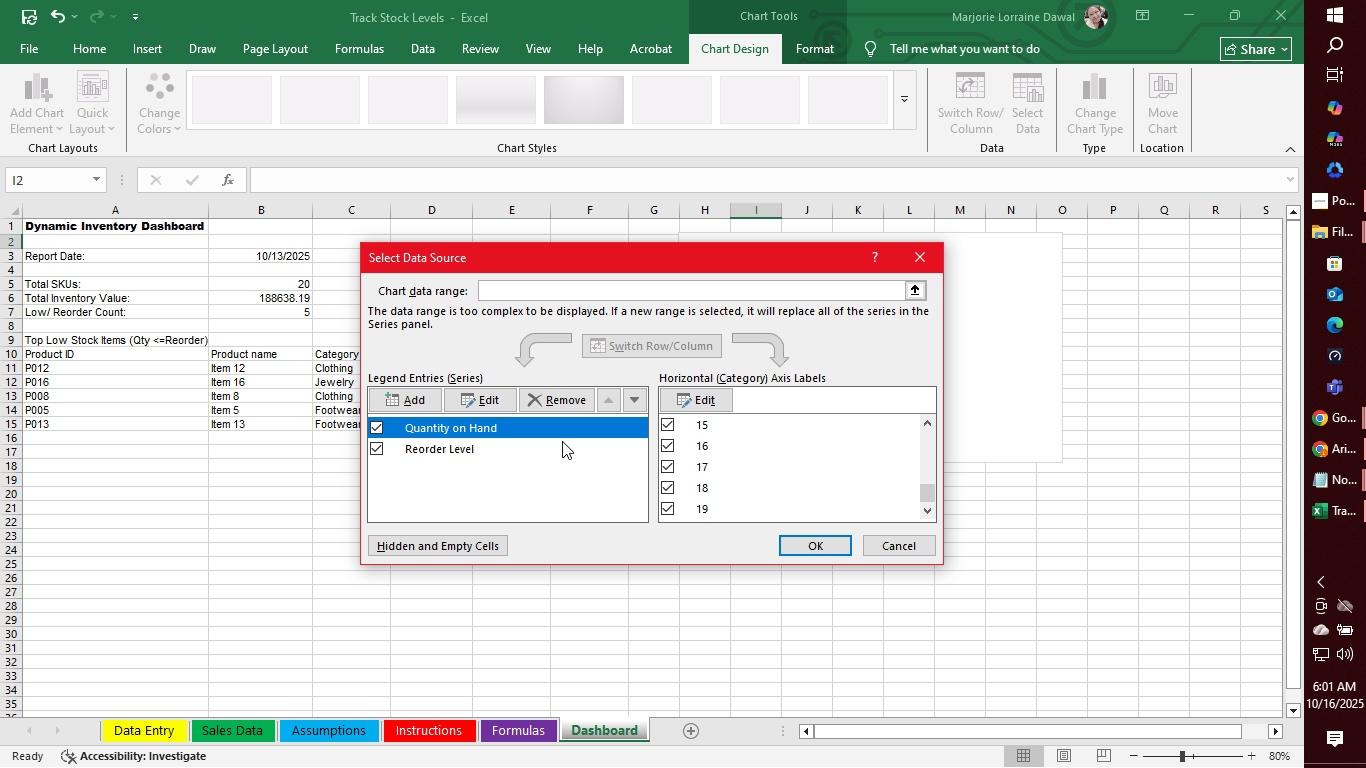 
left_click([562, 441])
 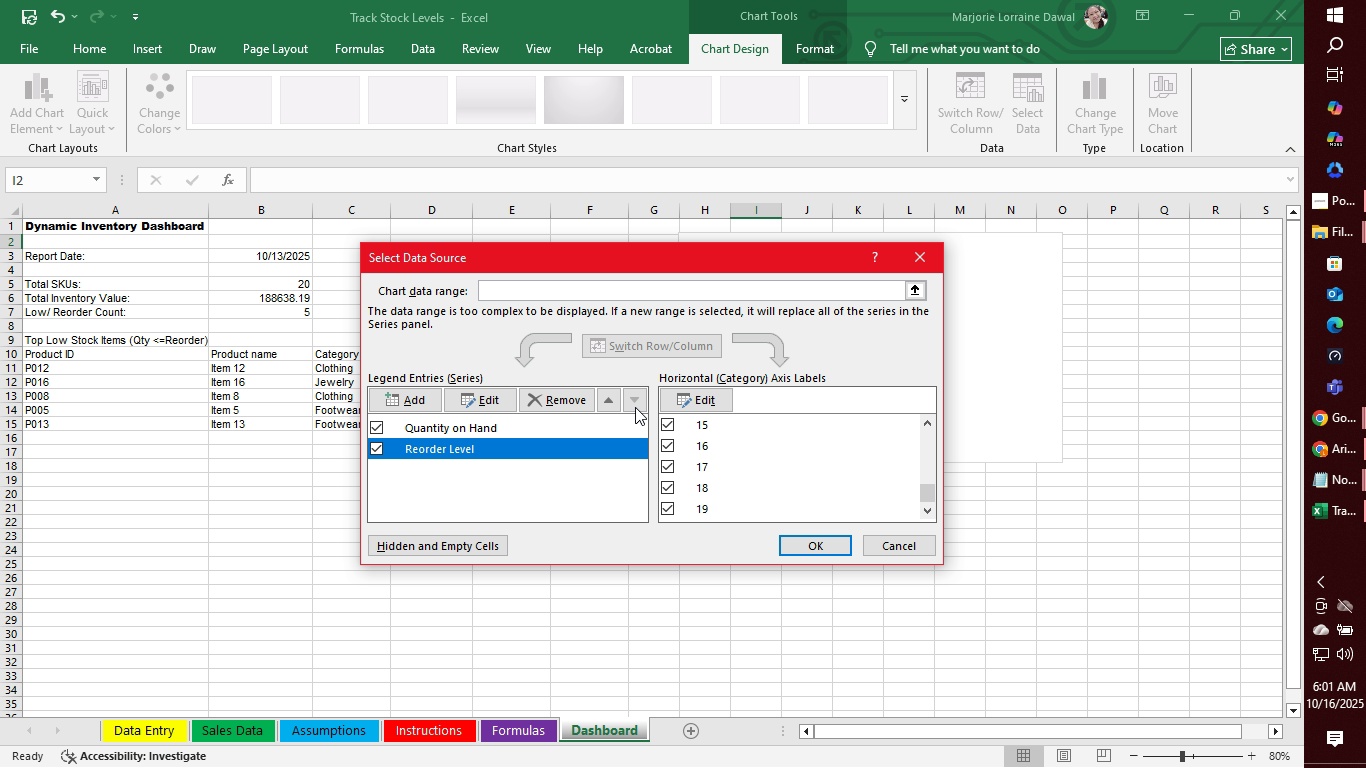 
left_click([607, 401])
 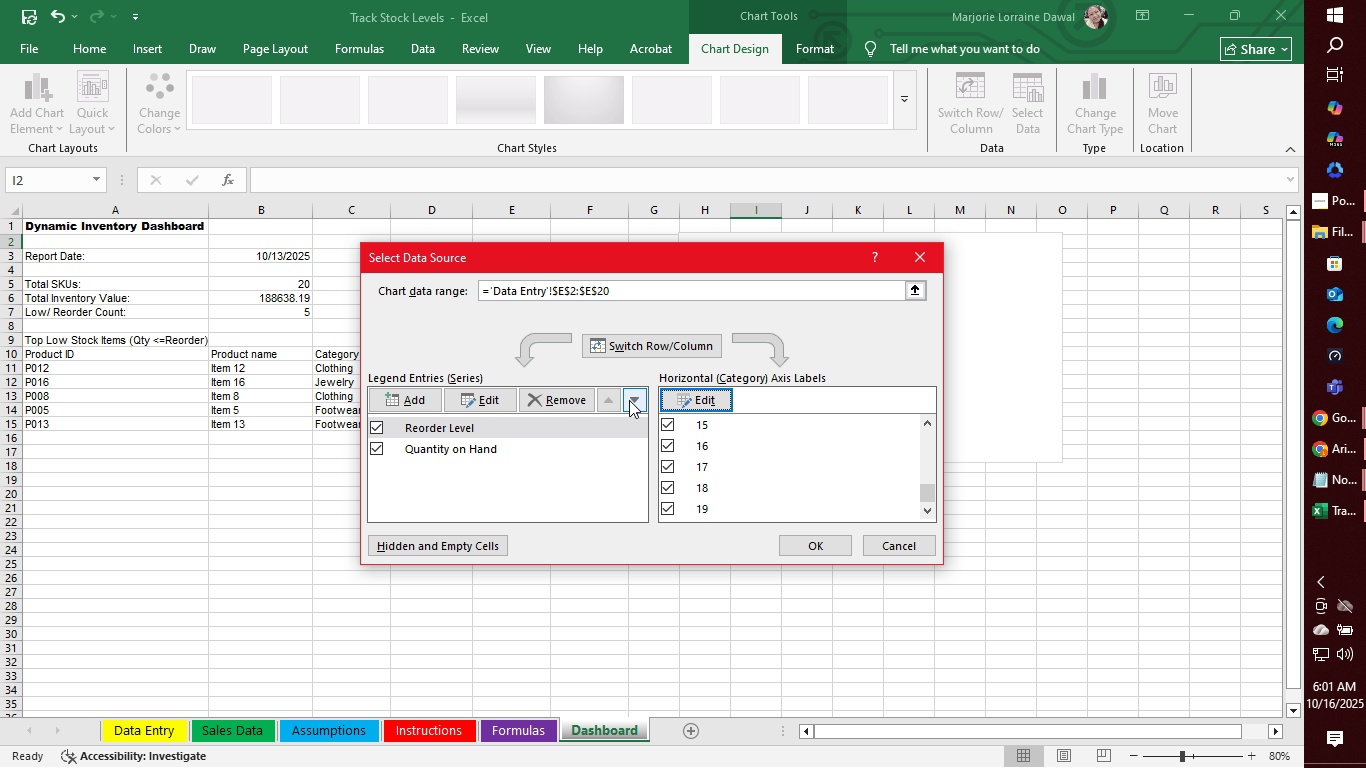 
left_click([633, 398])
 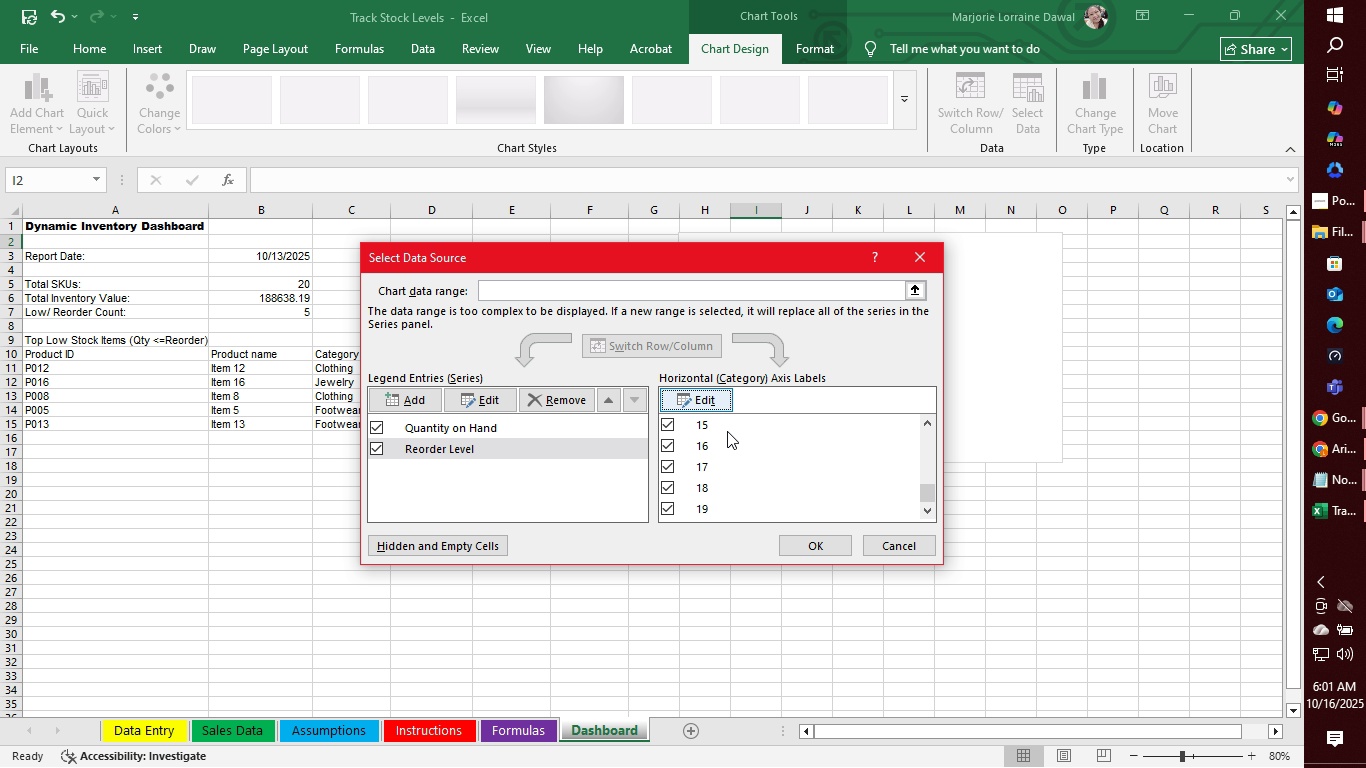 
scroll: coordinate [777, 467], scroll_direction: up, amount: 13.0
 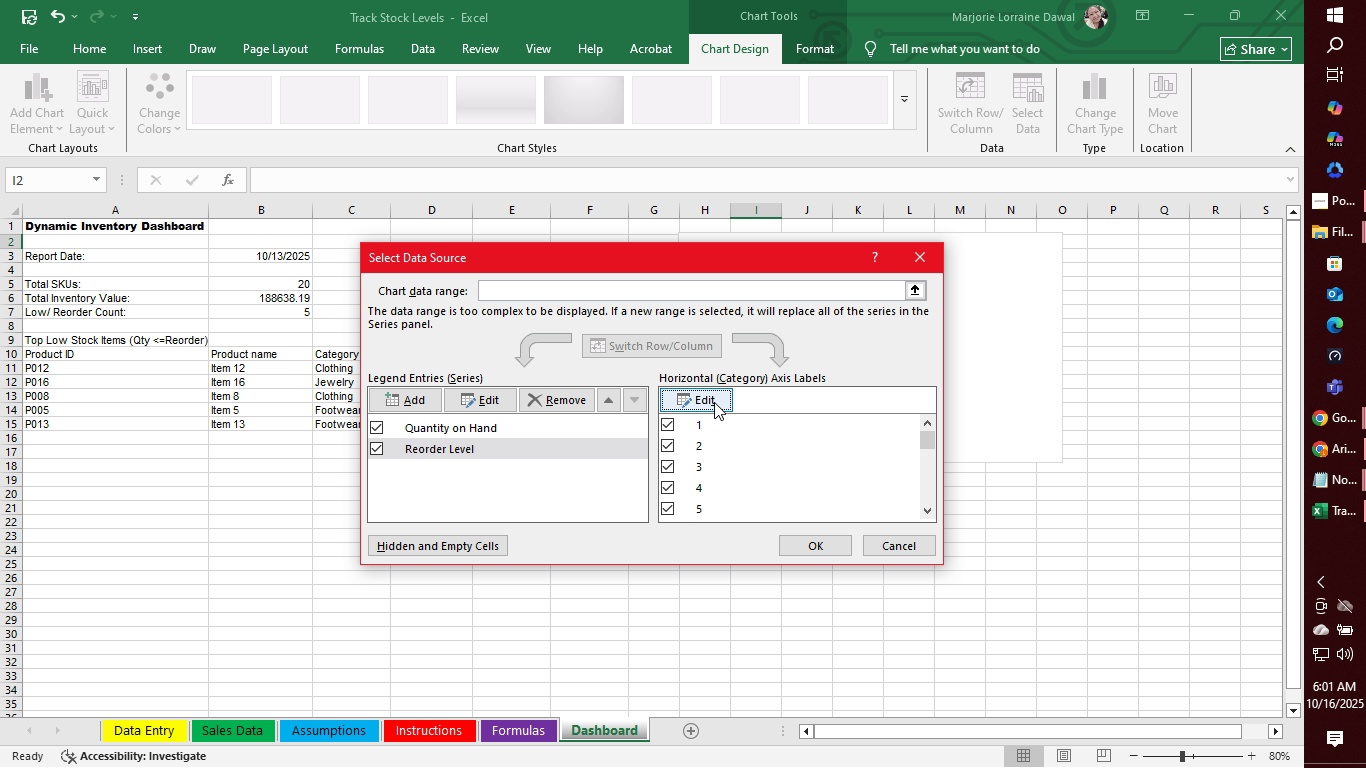 
left_click([714, 402])
 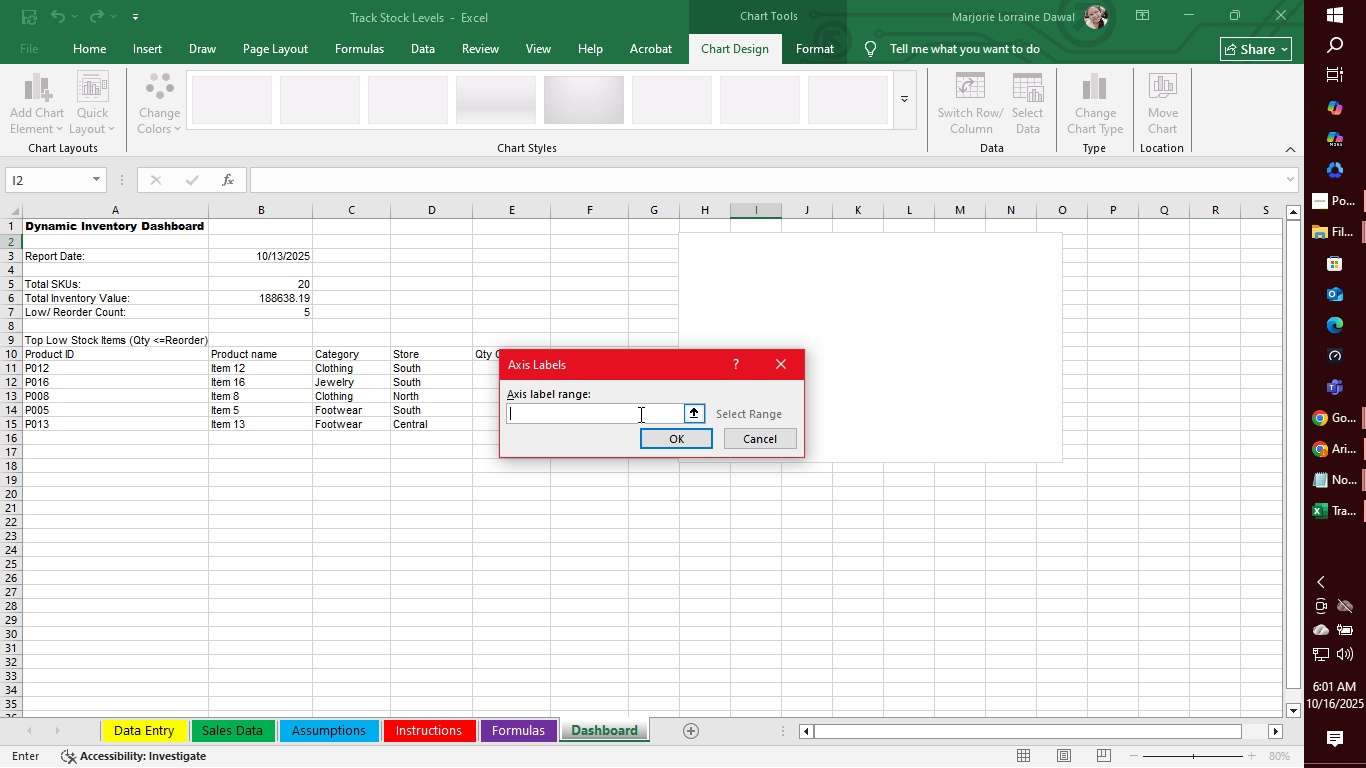 
wait(11.1)
 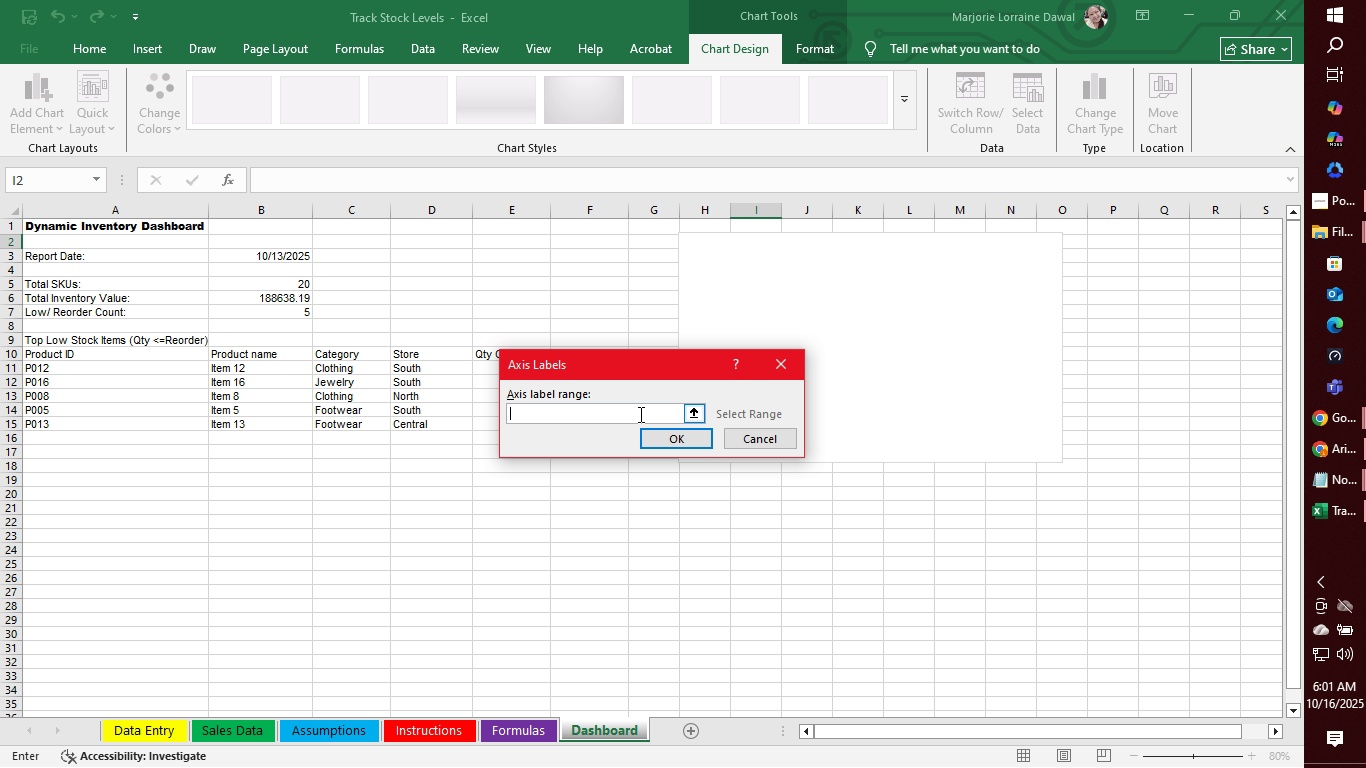 
type('Data Enry)
key(Backspace)
key(Backspace)
type(try')
 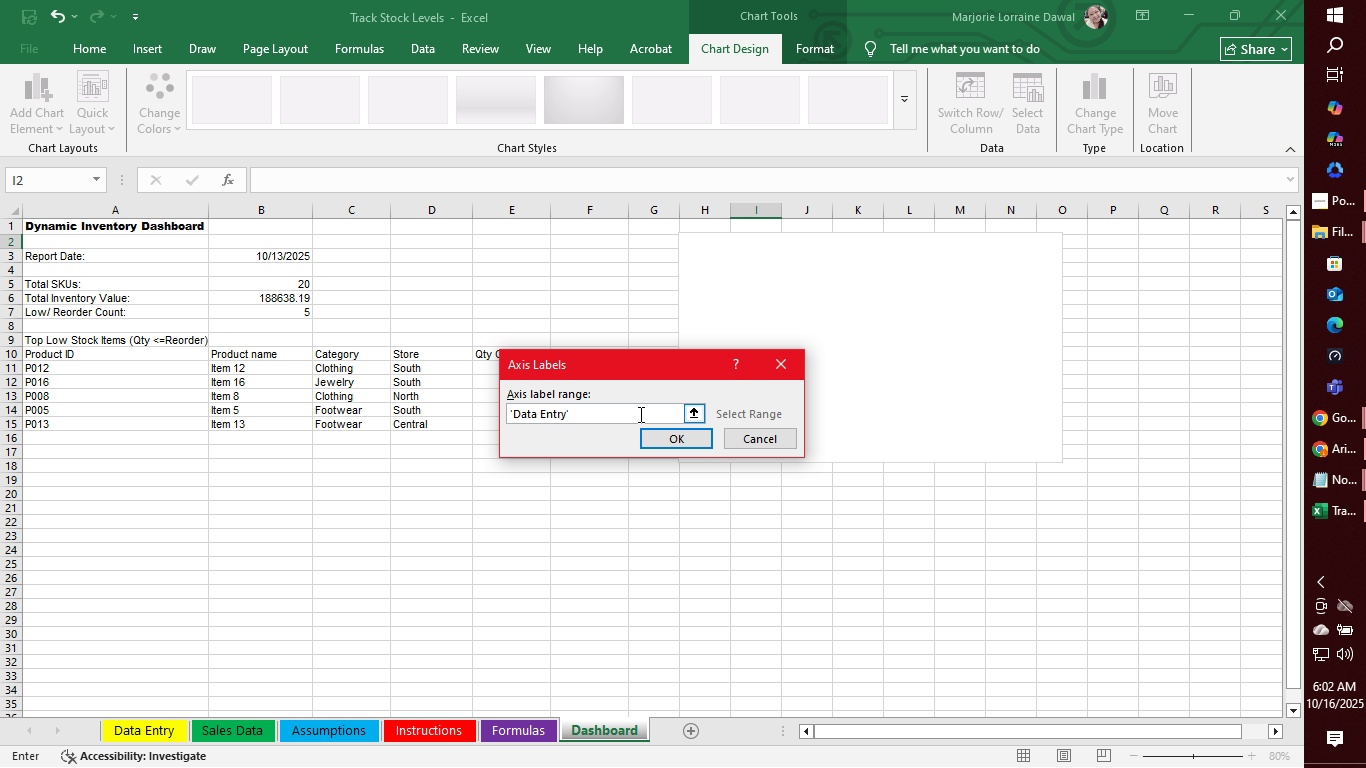 
type(!$B)
key(Backspace)
type(b#)
key(Backspace)
type($2:)
 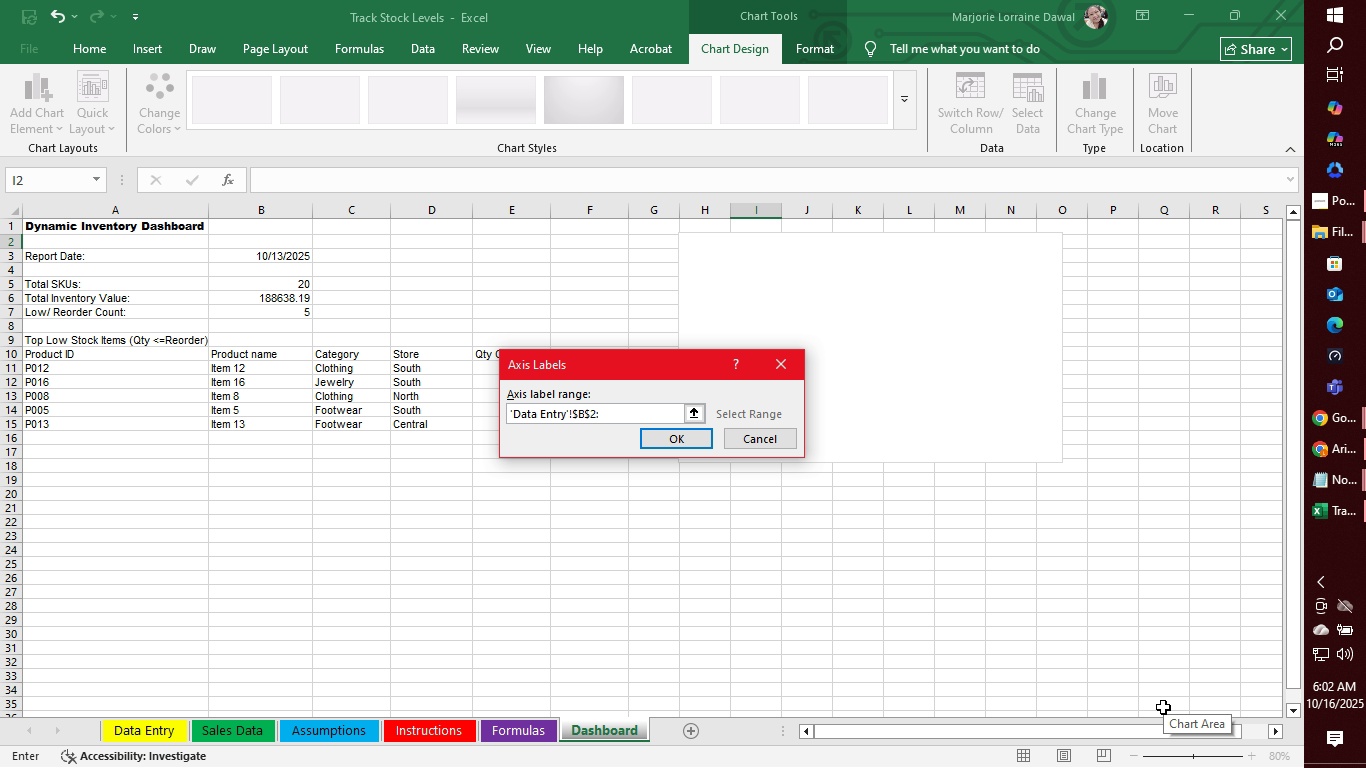 
type($b$20)
 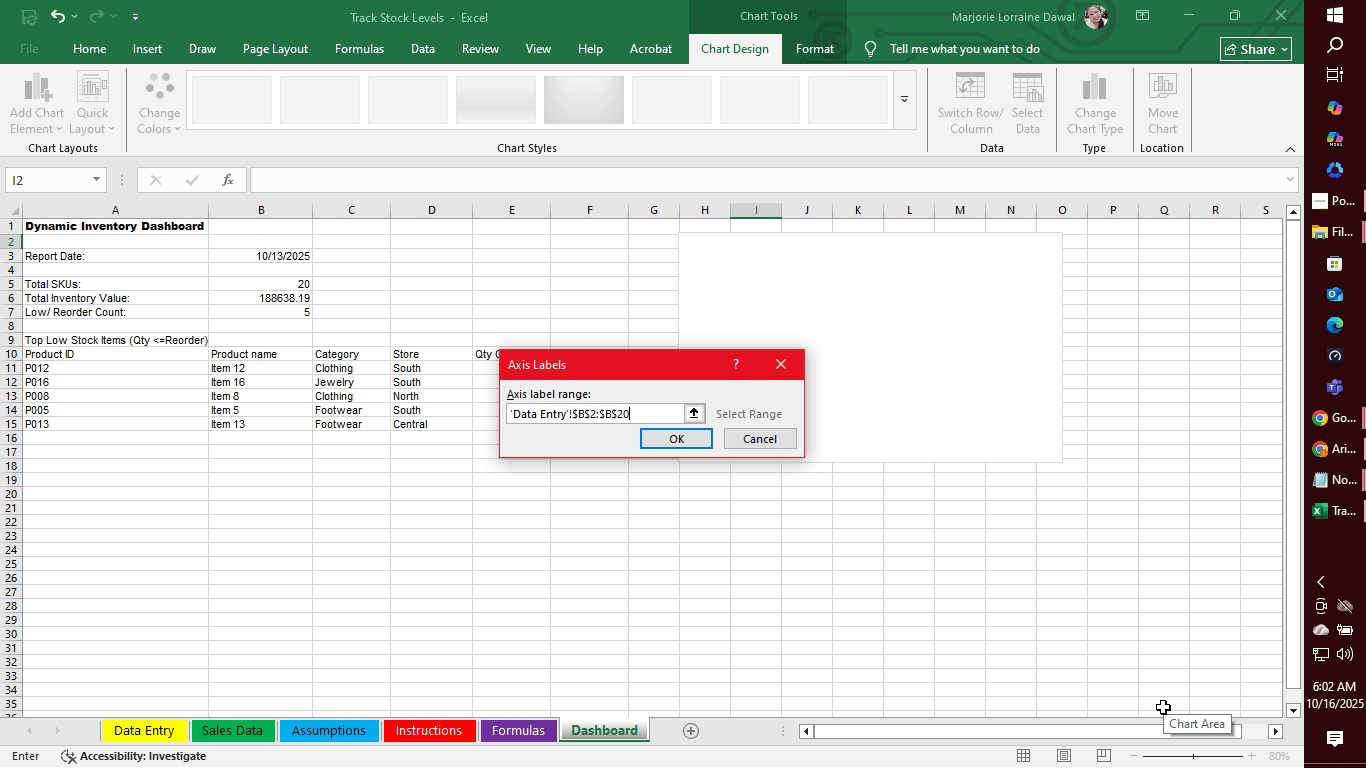 
left_click([509, 414])
 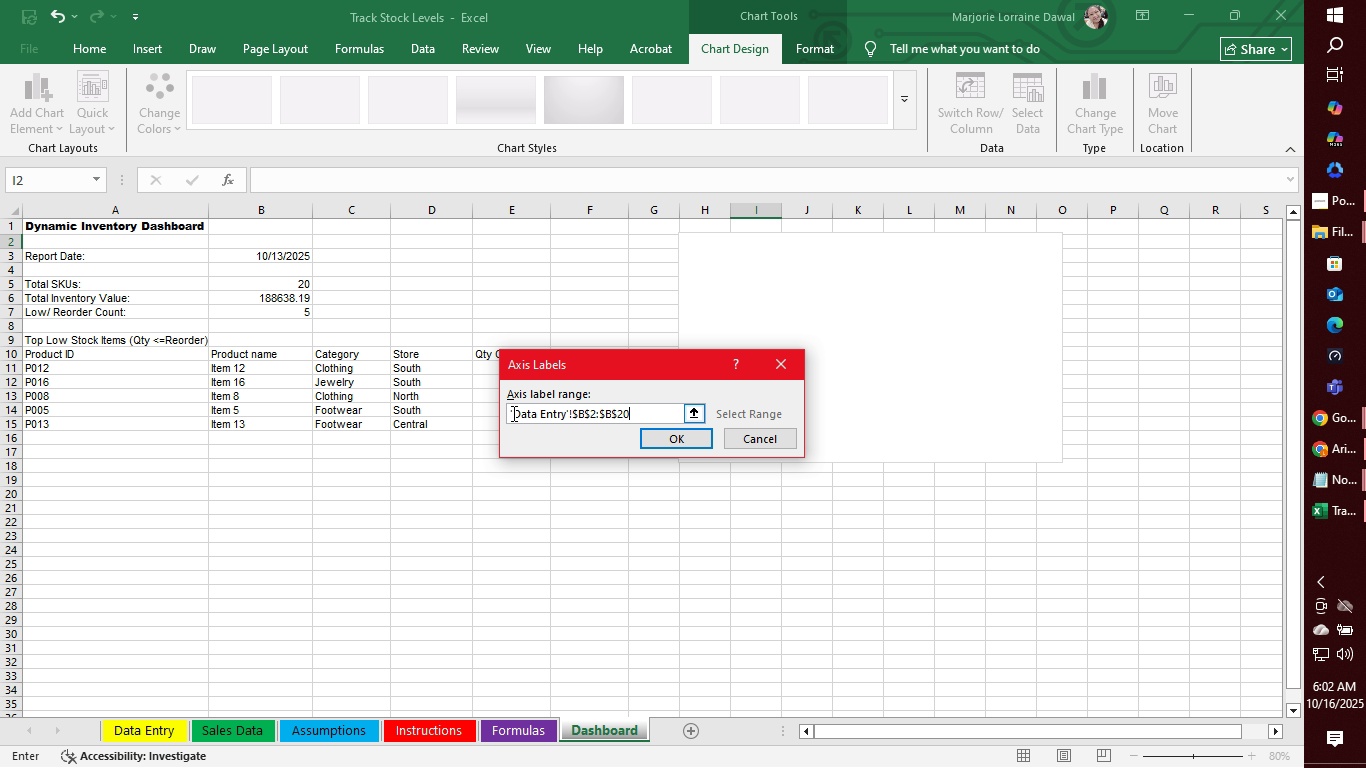 
left_click([511, 414])
 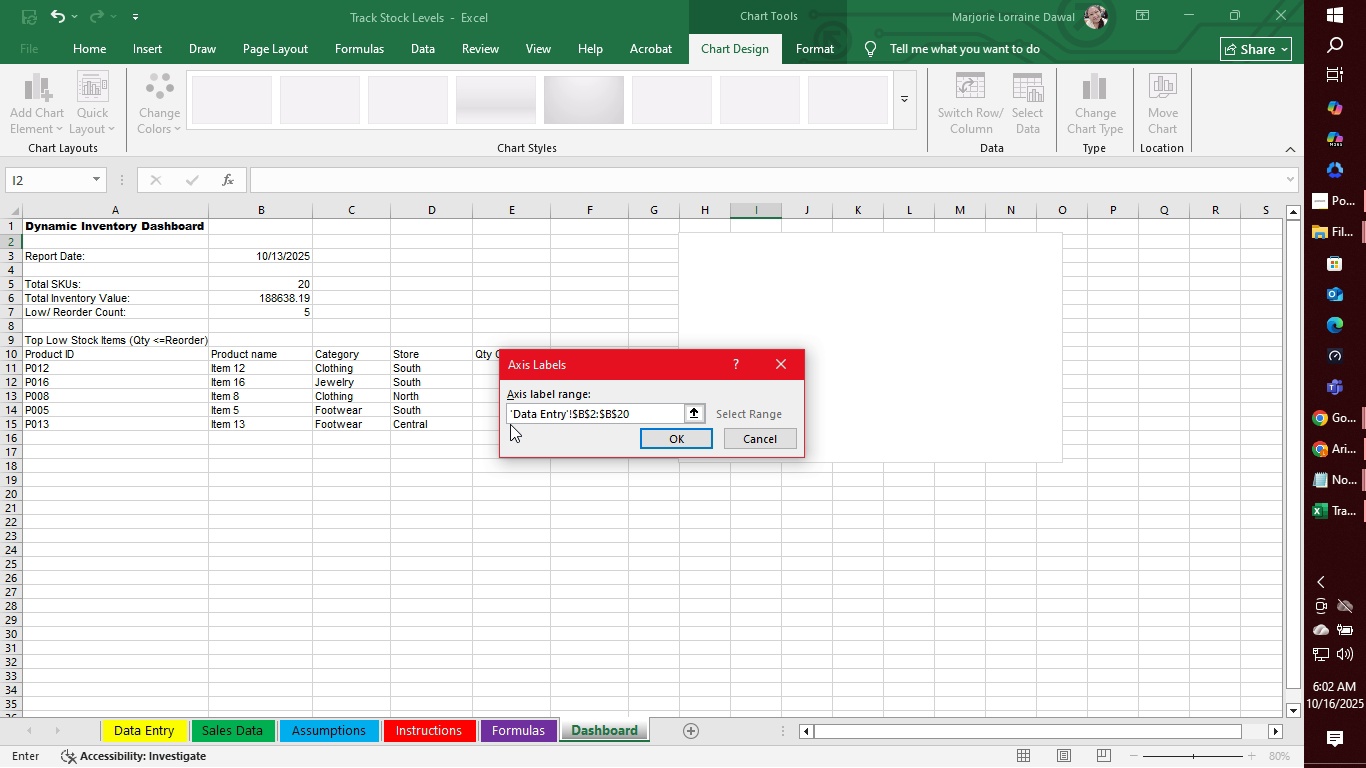 
key(Minus)
 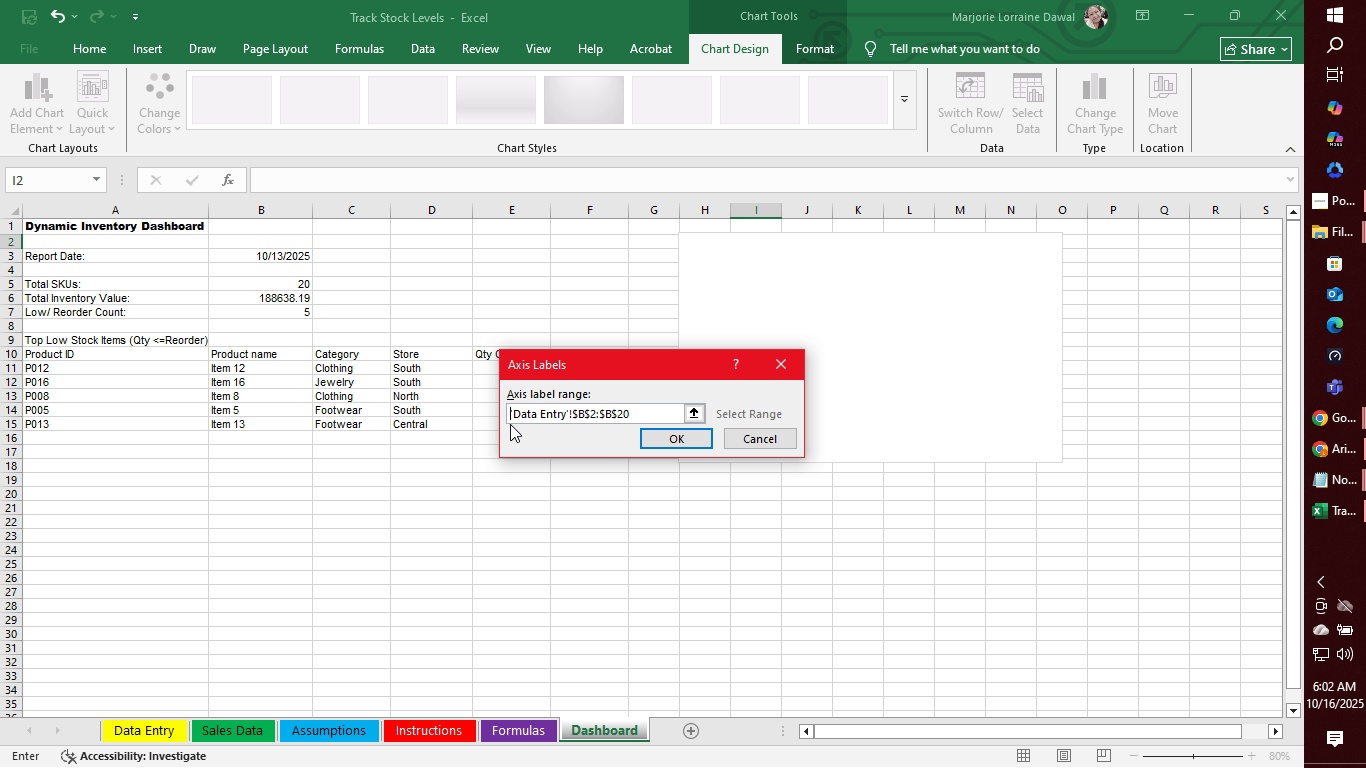 
key(Backspace)
 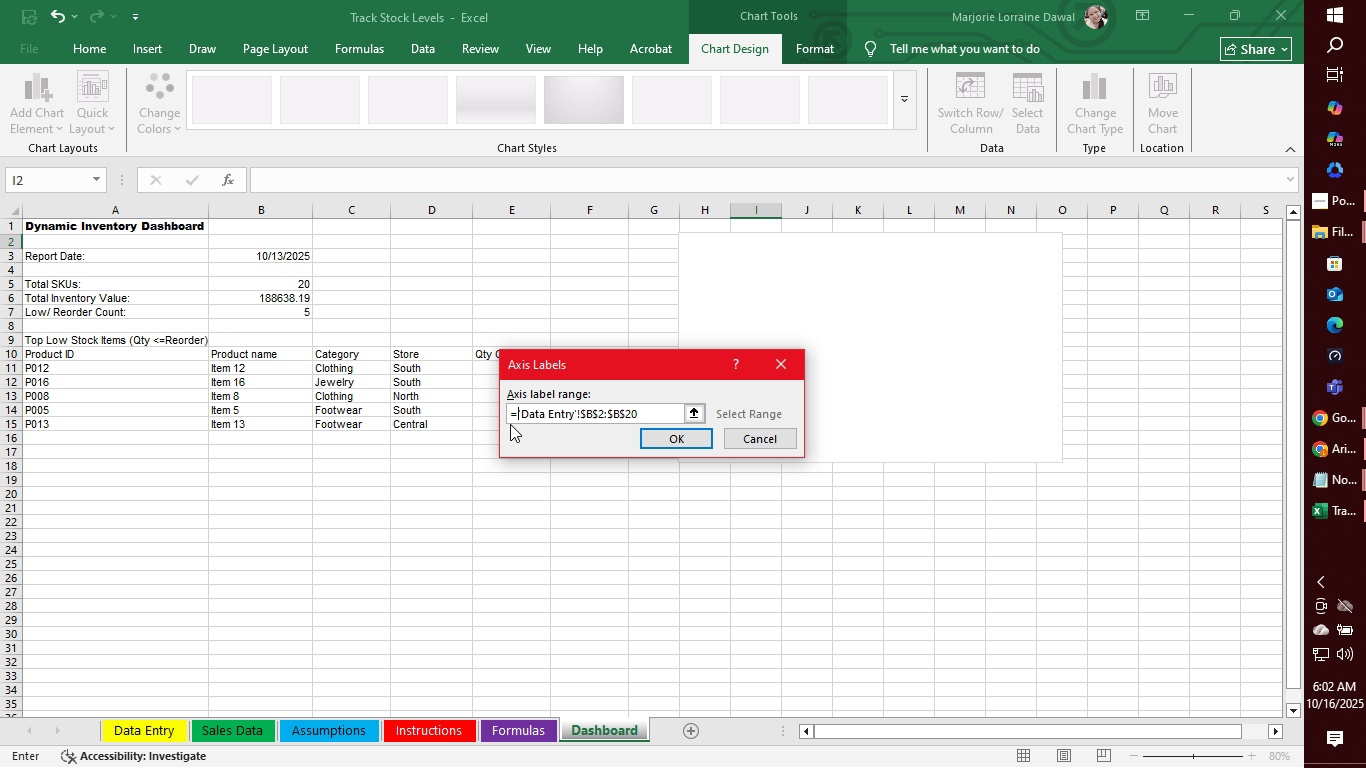 
key(Equal)
 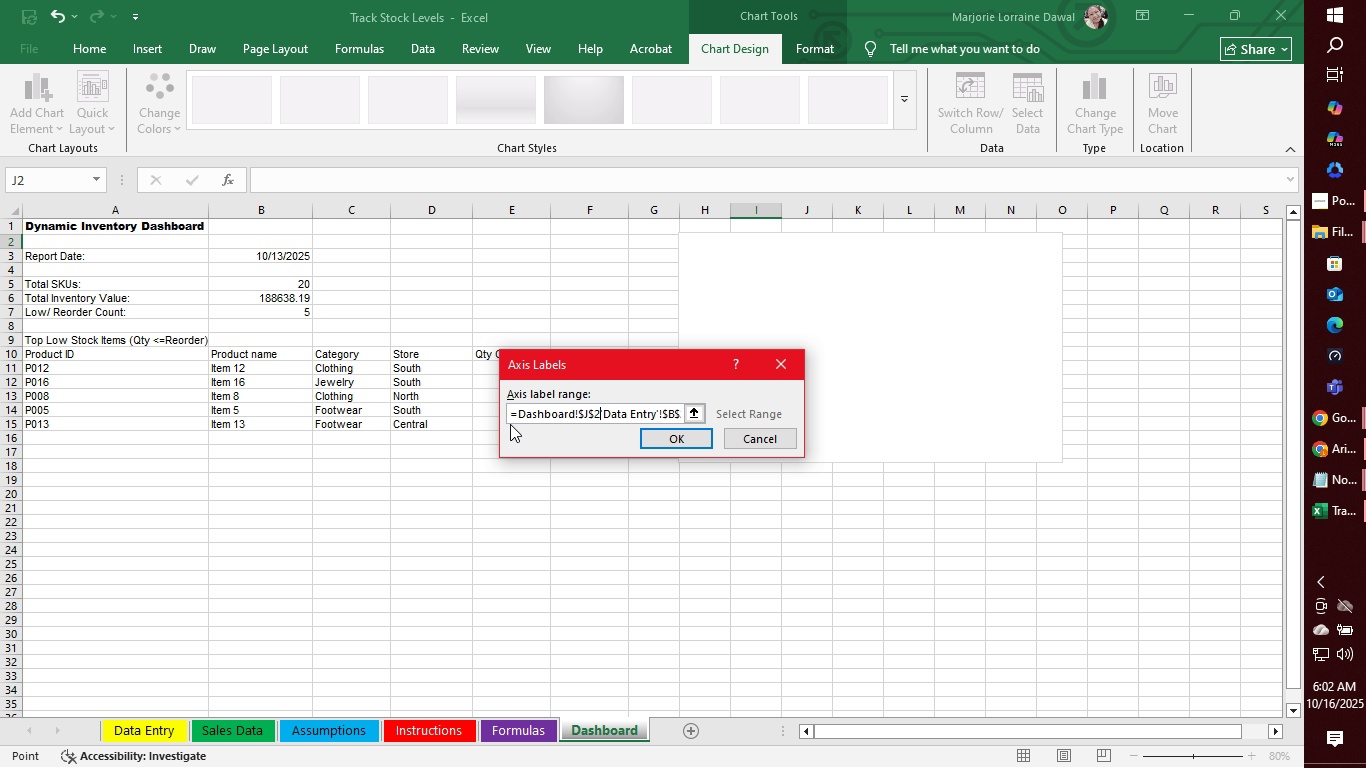 
hold_key(key=ArrowRight, duration=1.37)
 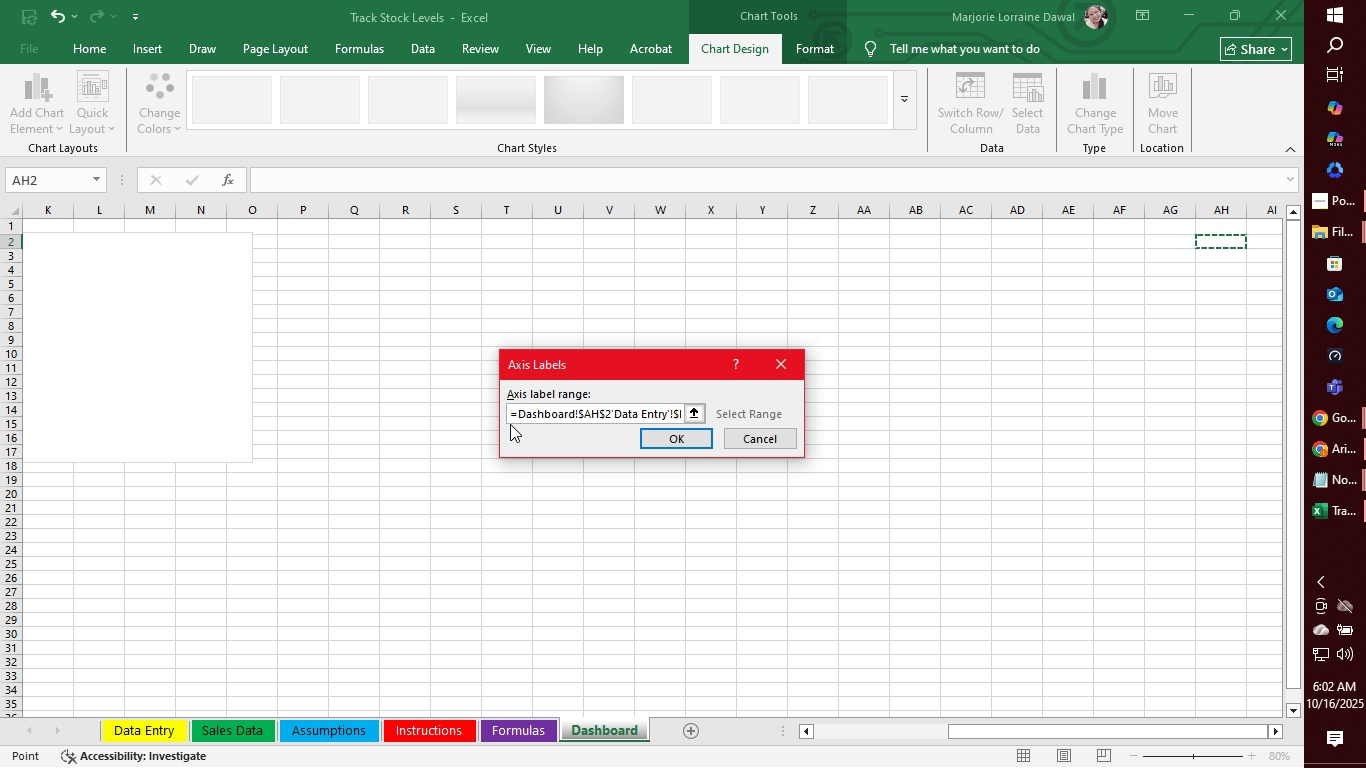 
key(Control+ControlLeft)
 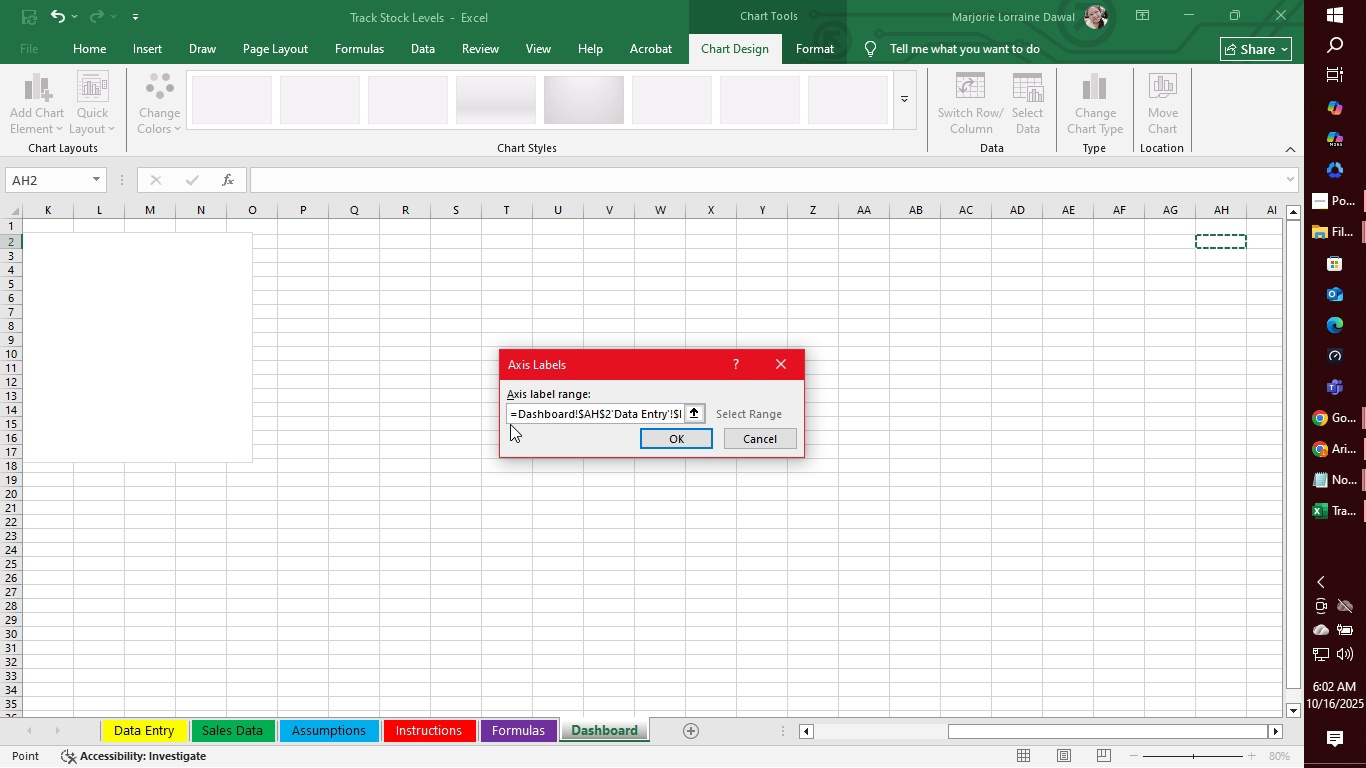 
key(Control+Z)
 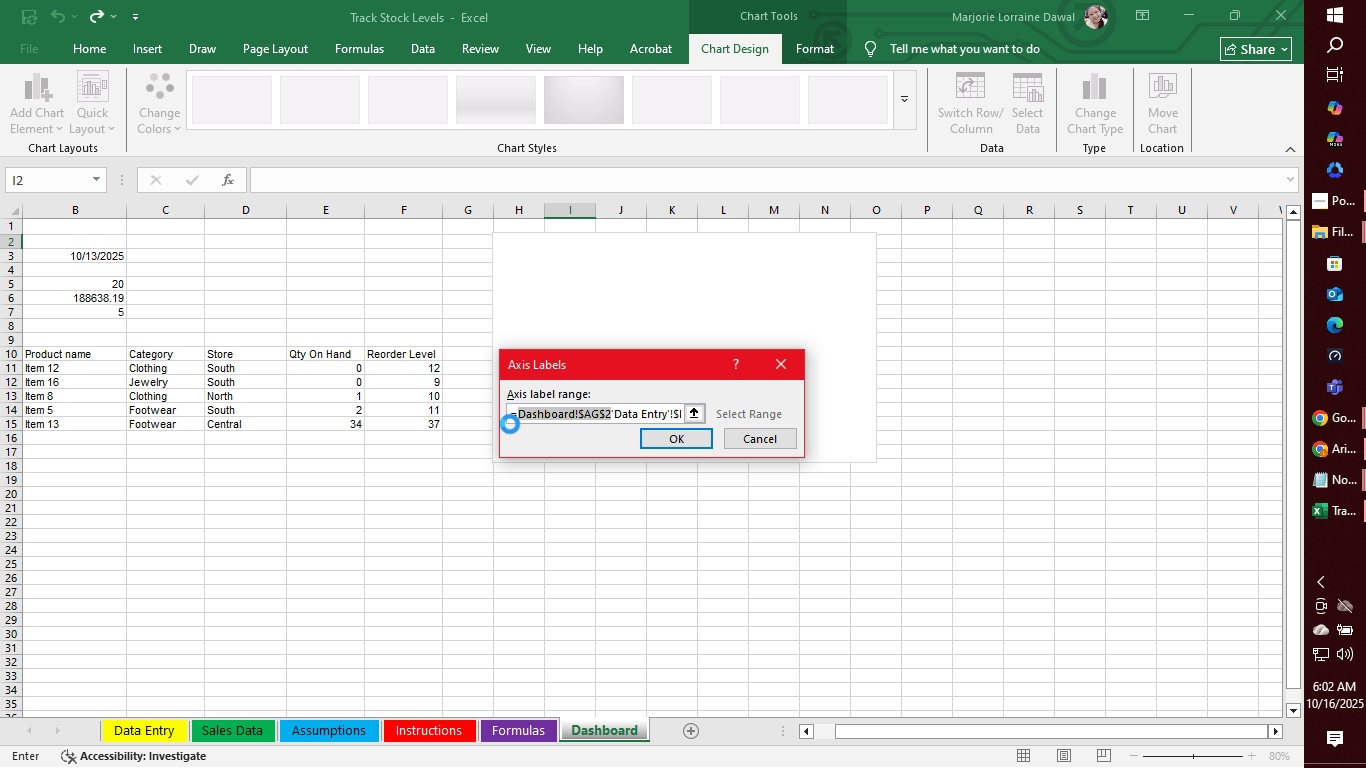 
key(Control+Z)
 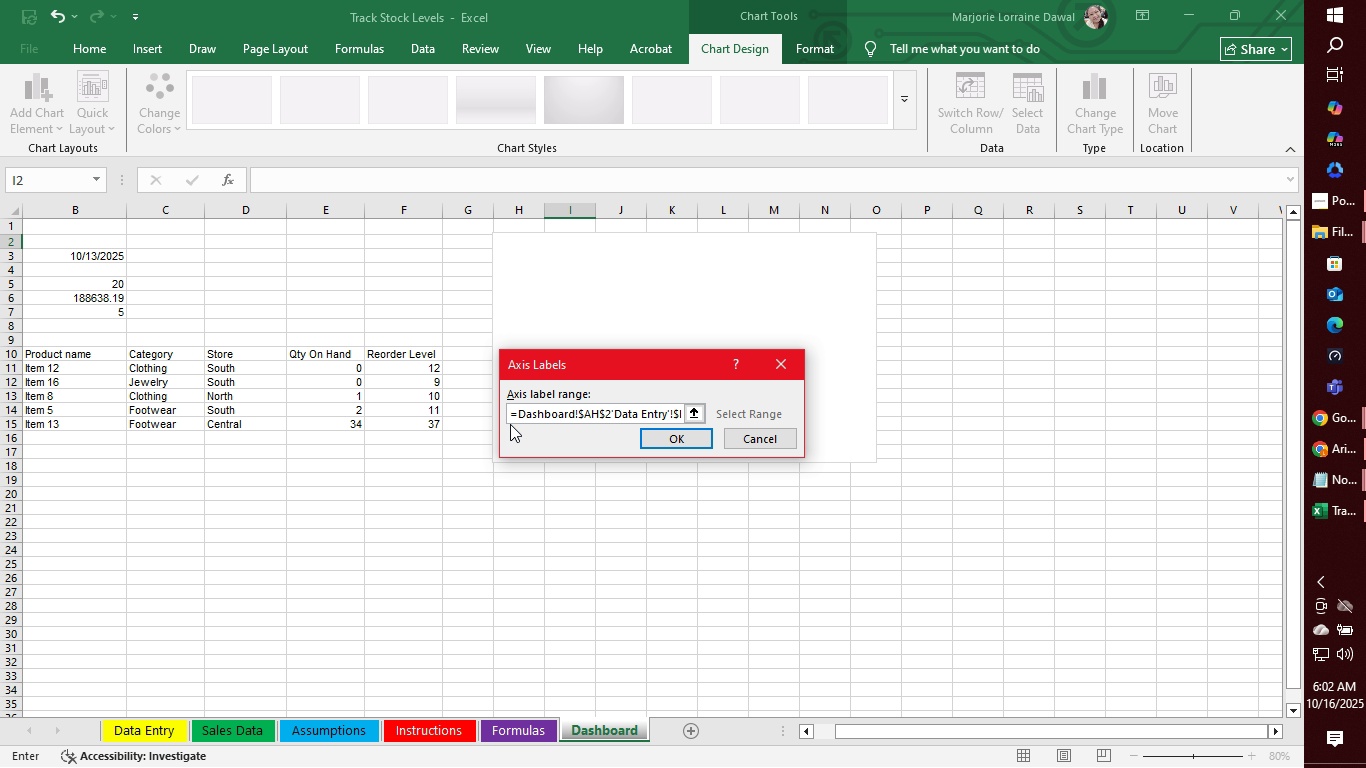 
key(Control+Z)
 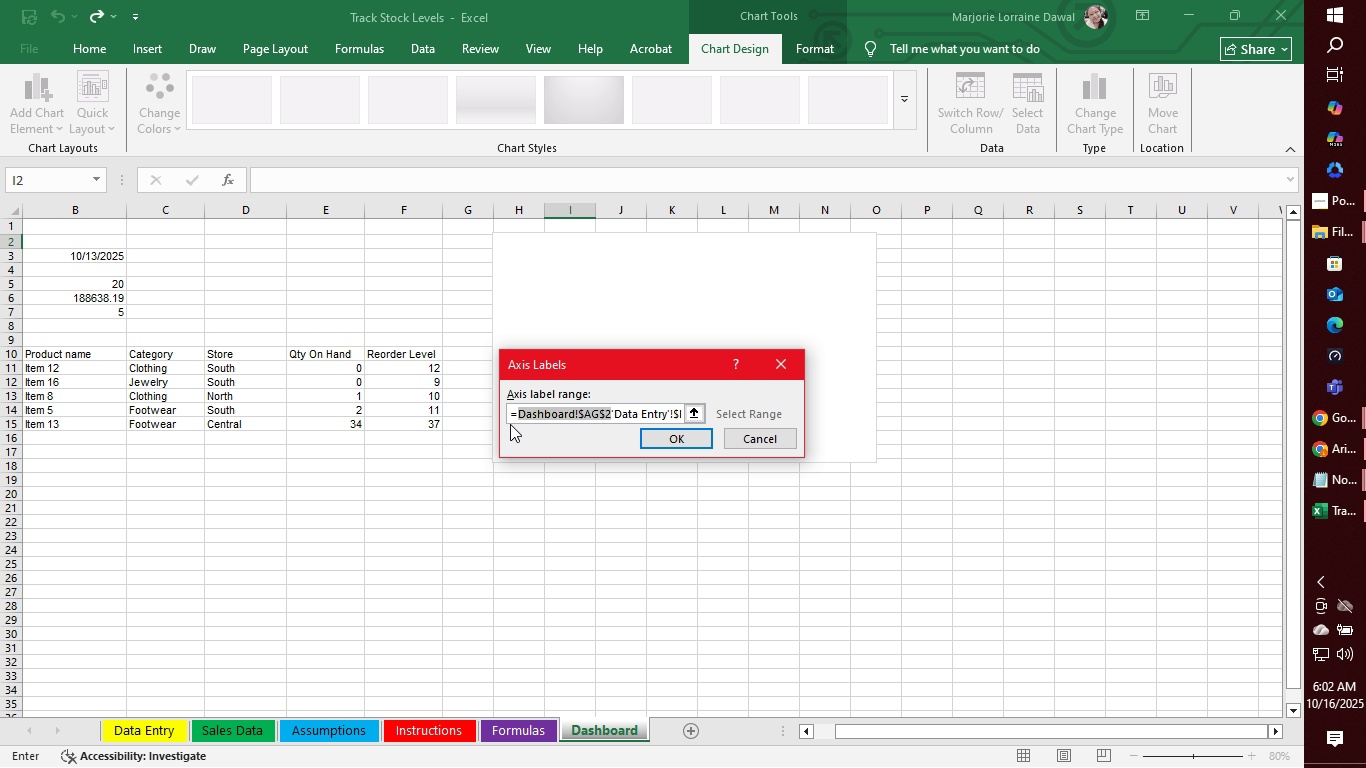 
key(Control+Z)
 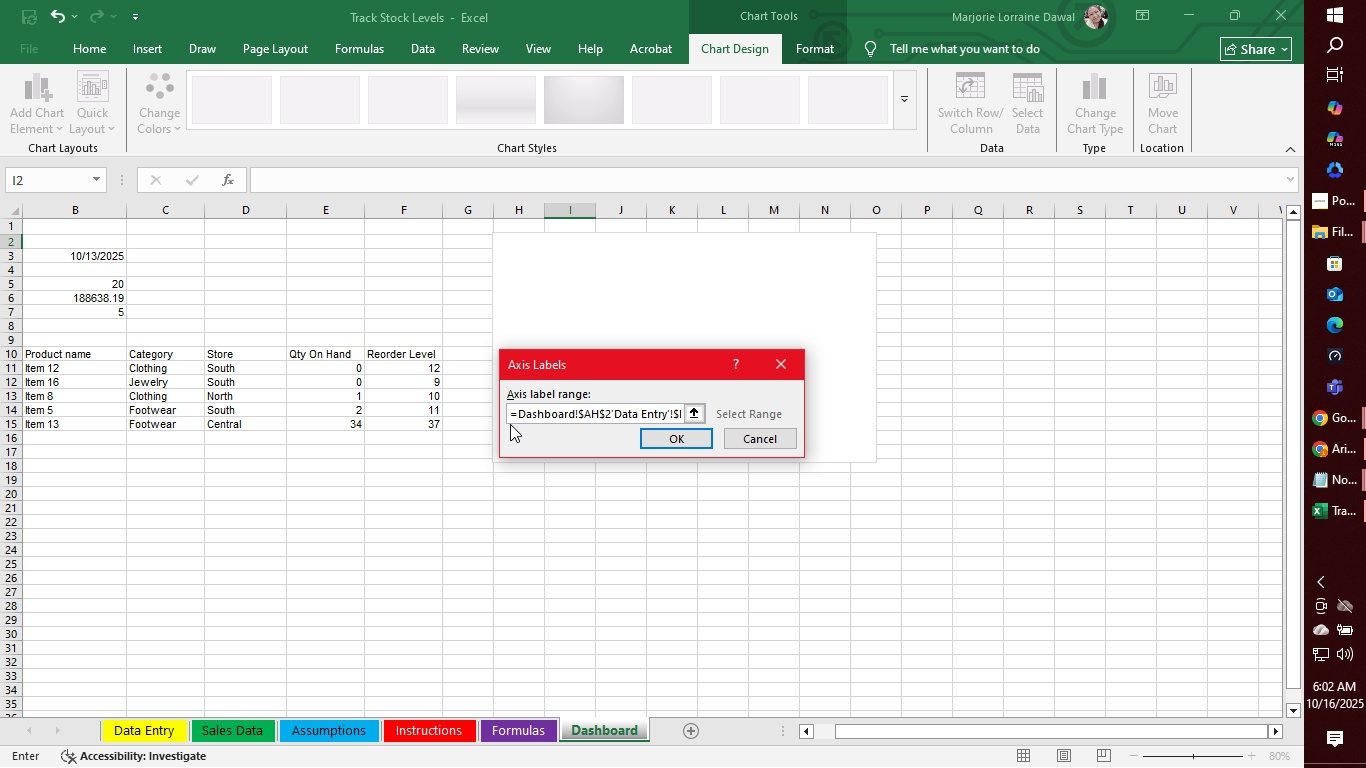 
key(Control+Z)
 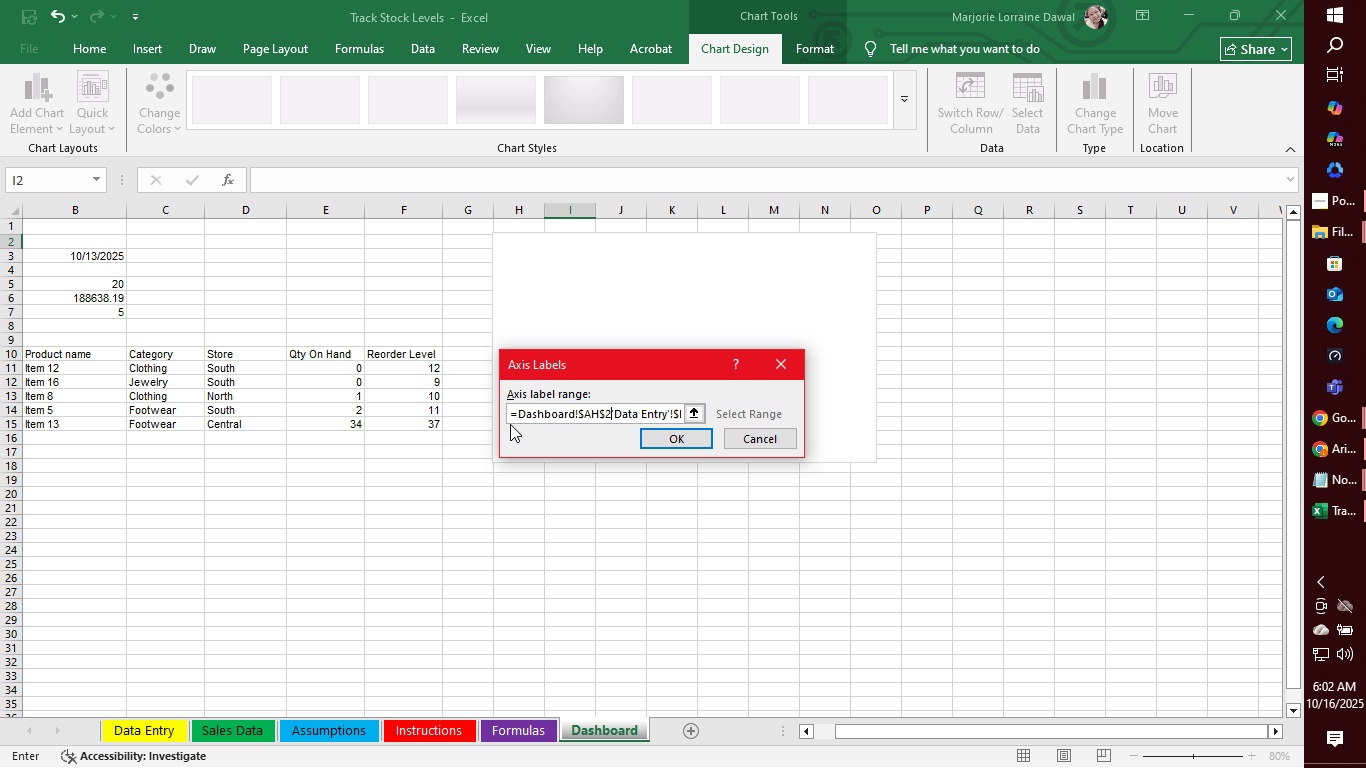 
key(Control+Z)
 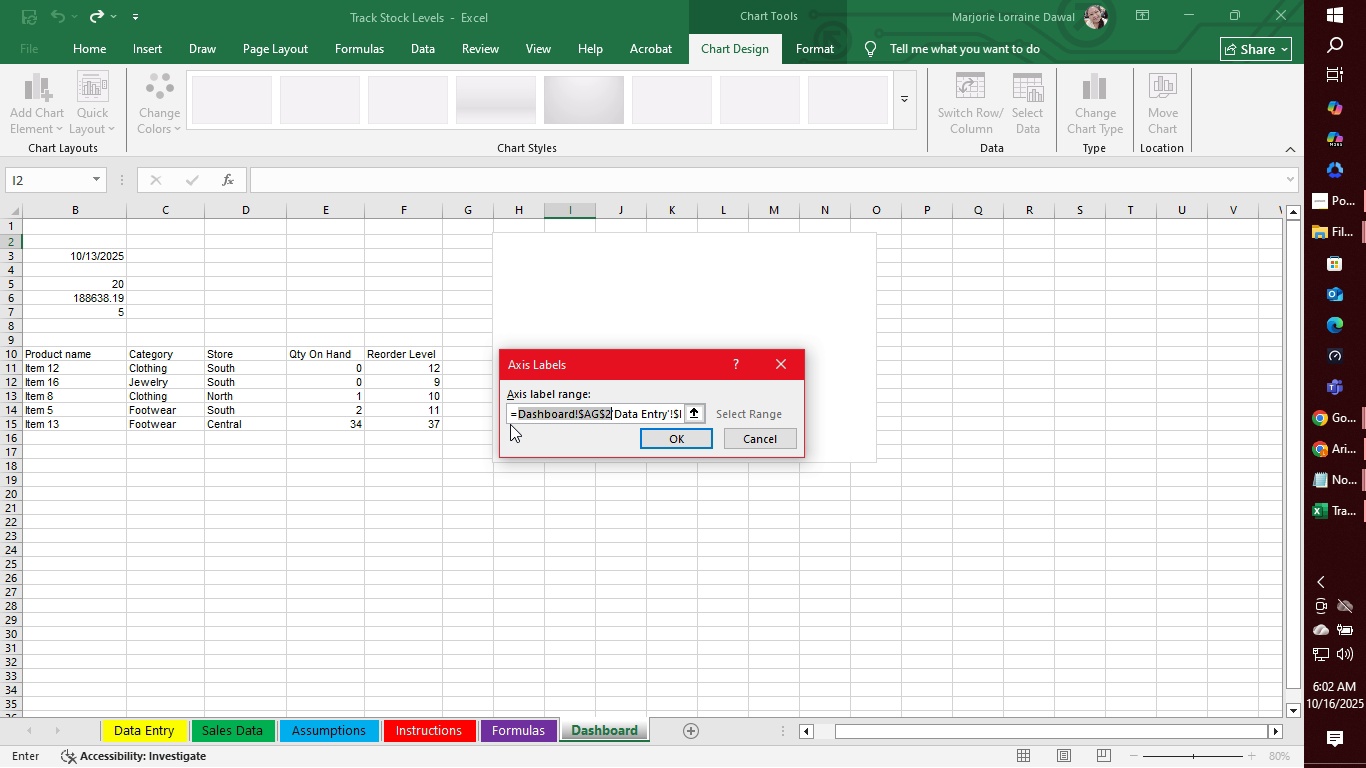 
key(Control+Z)
 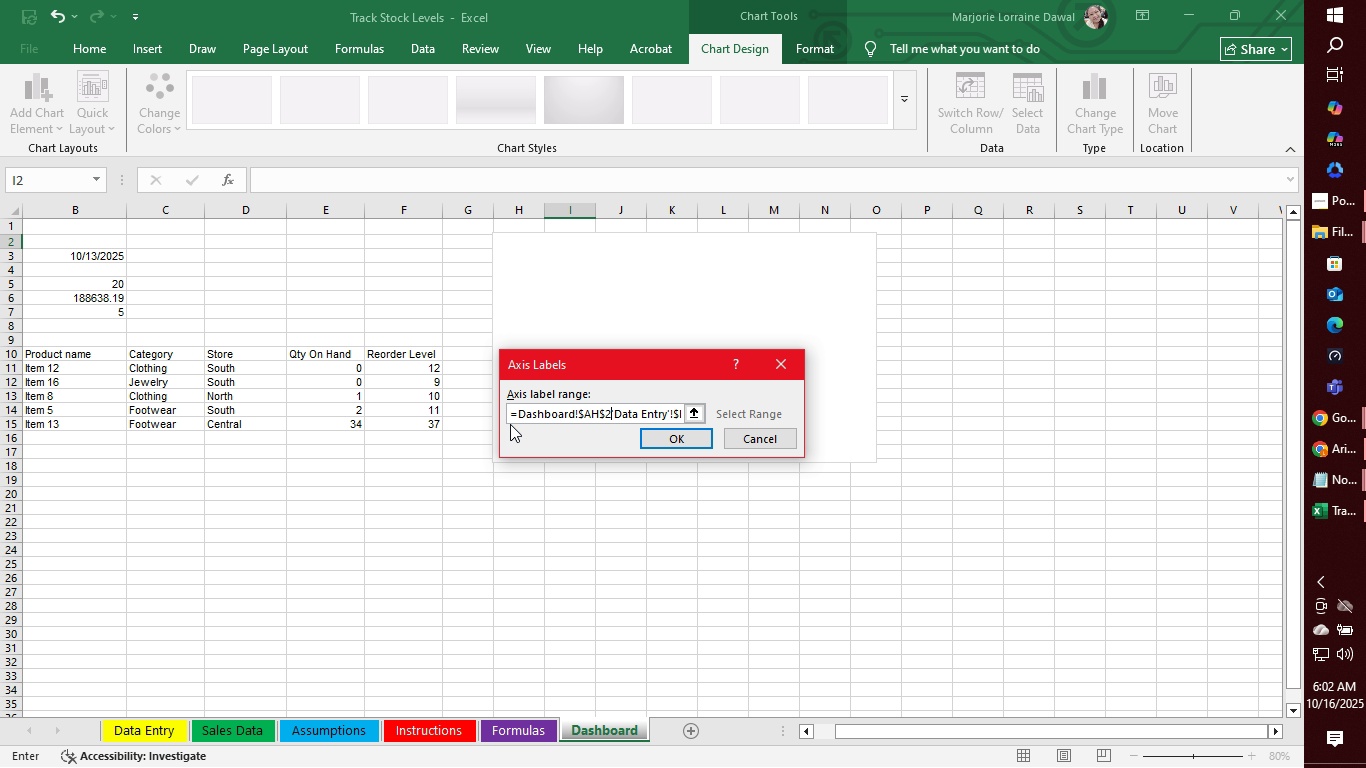 
key(Control+Z)
 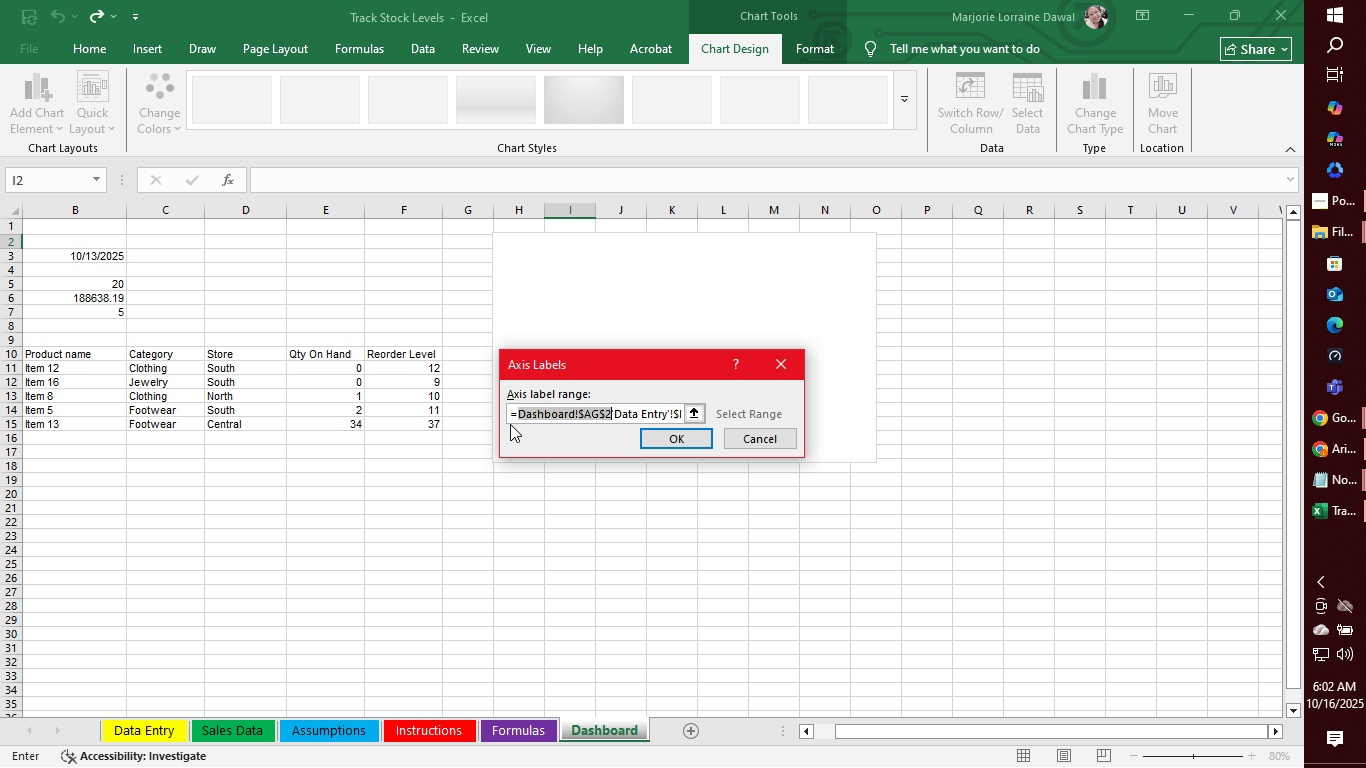 
key(Control+Z)
 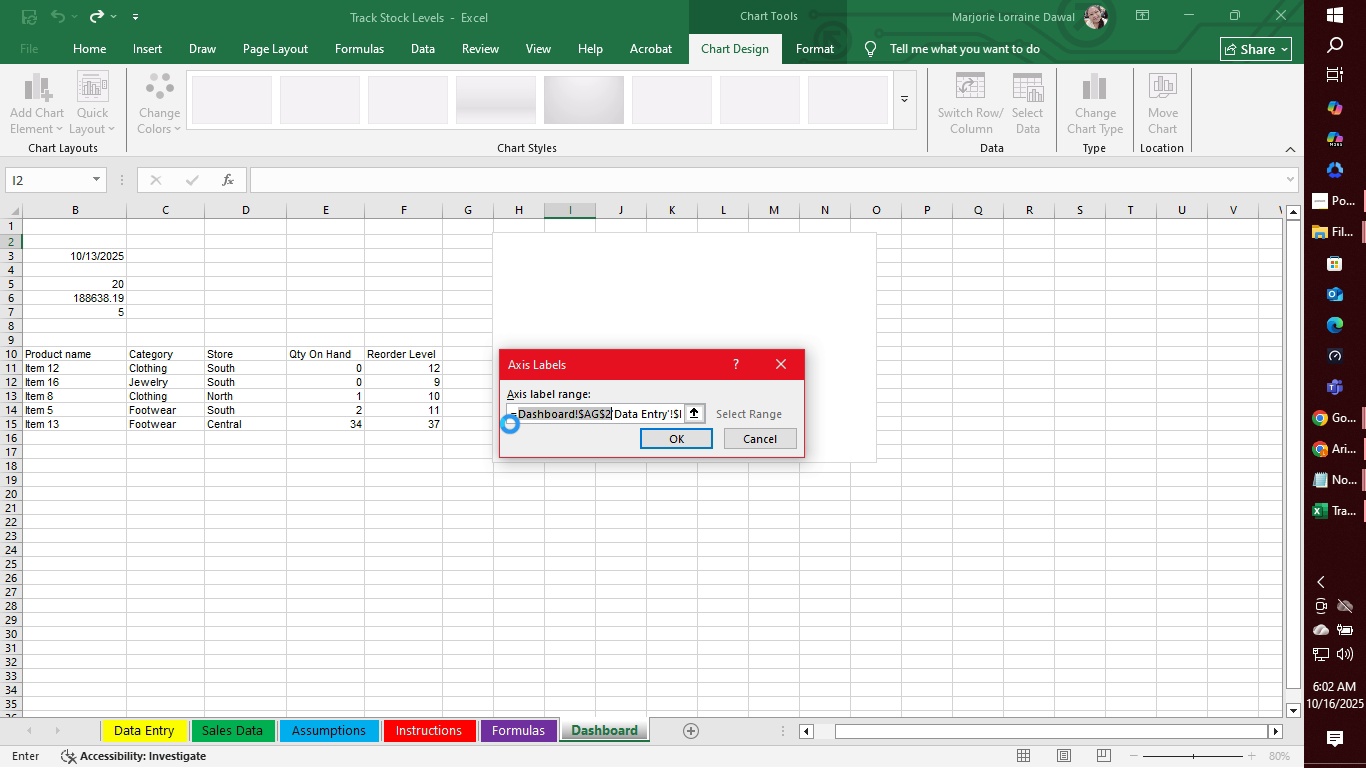 
key(Control+Z)
 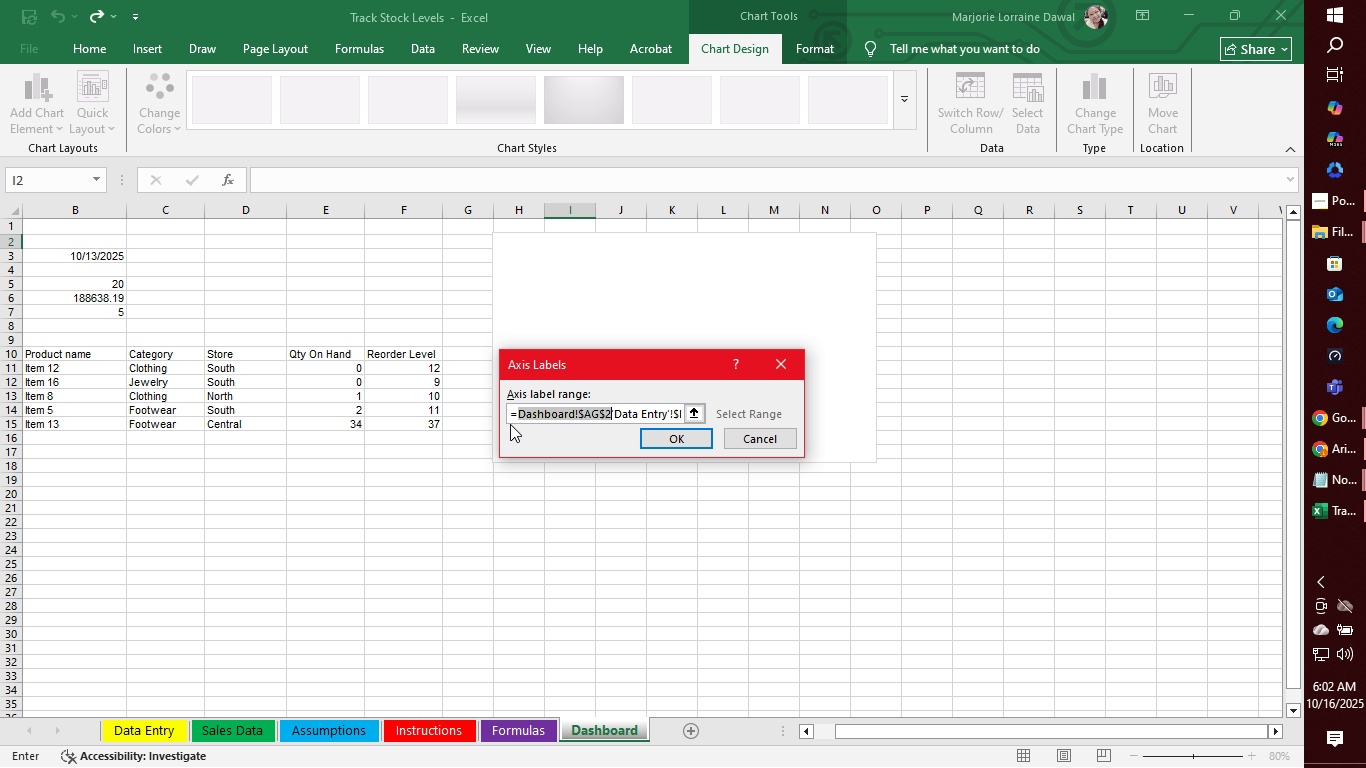 
key(Control+Z)
 